 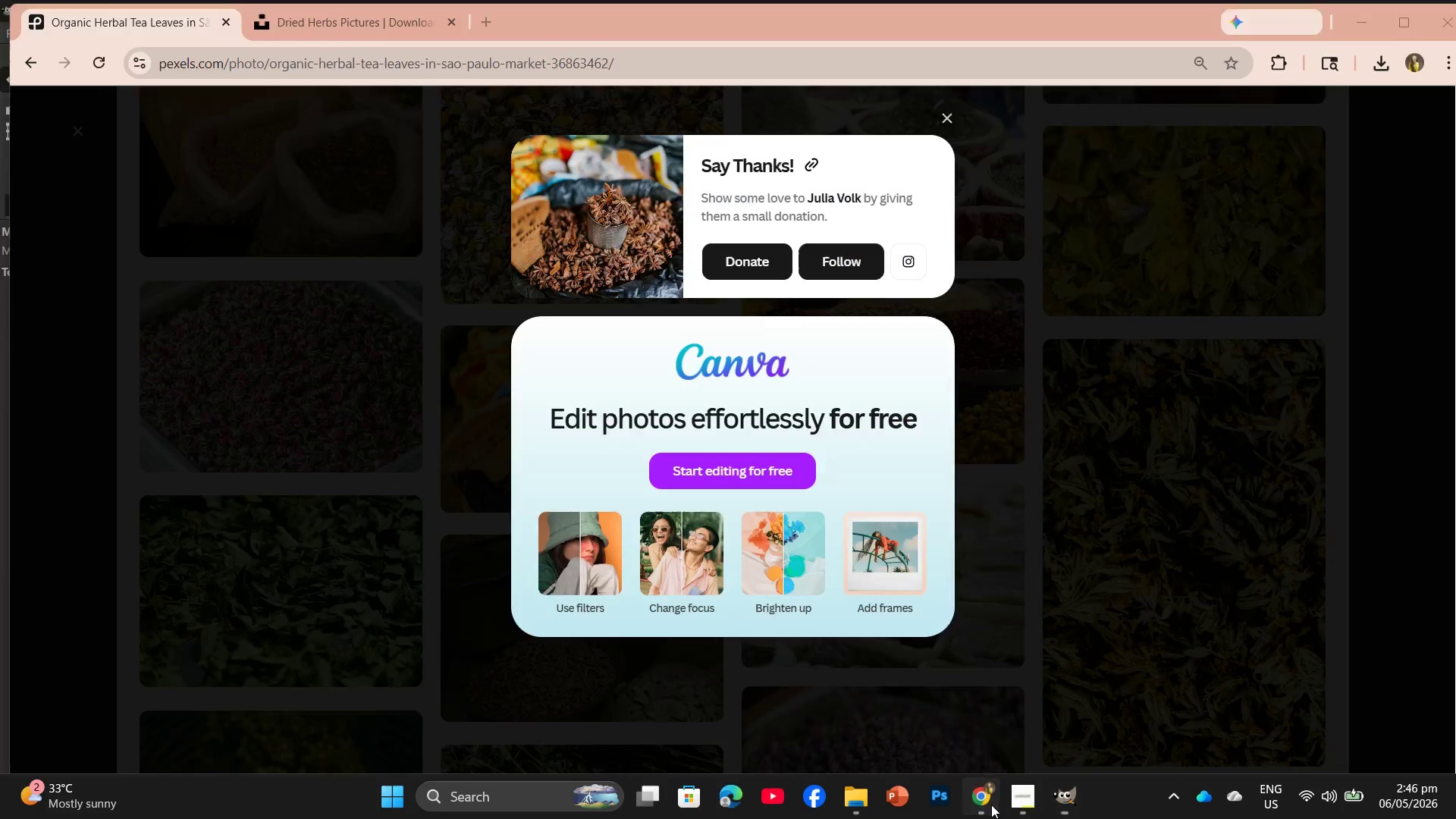 
left_click([1087, 367])
 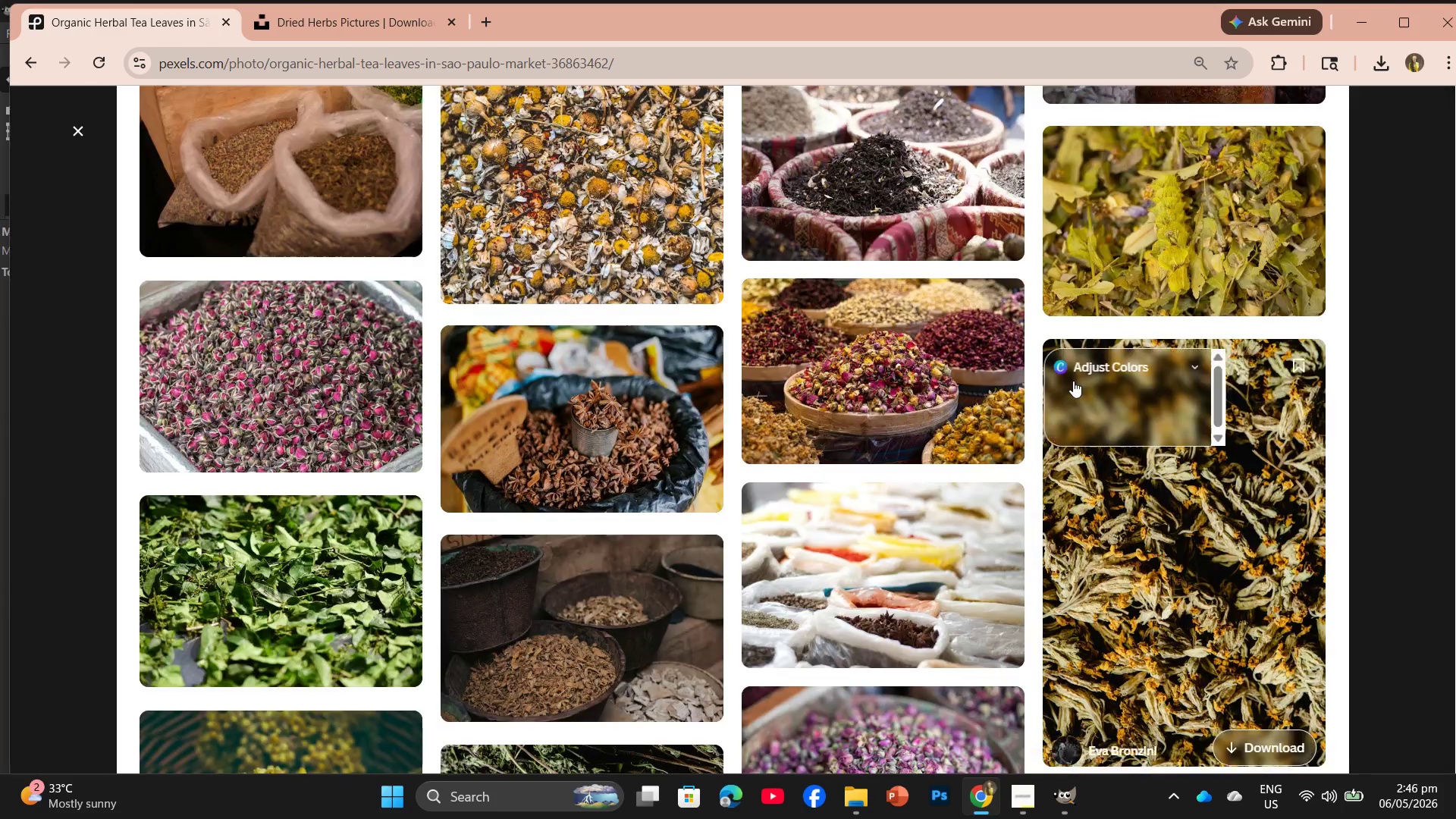 
mouse_move([1076, 403])
 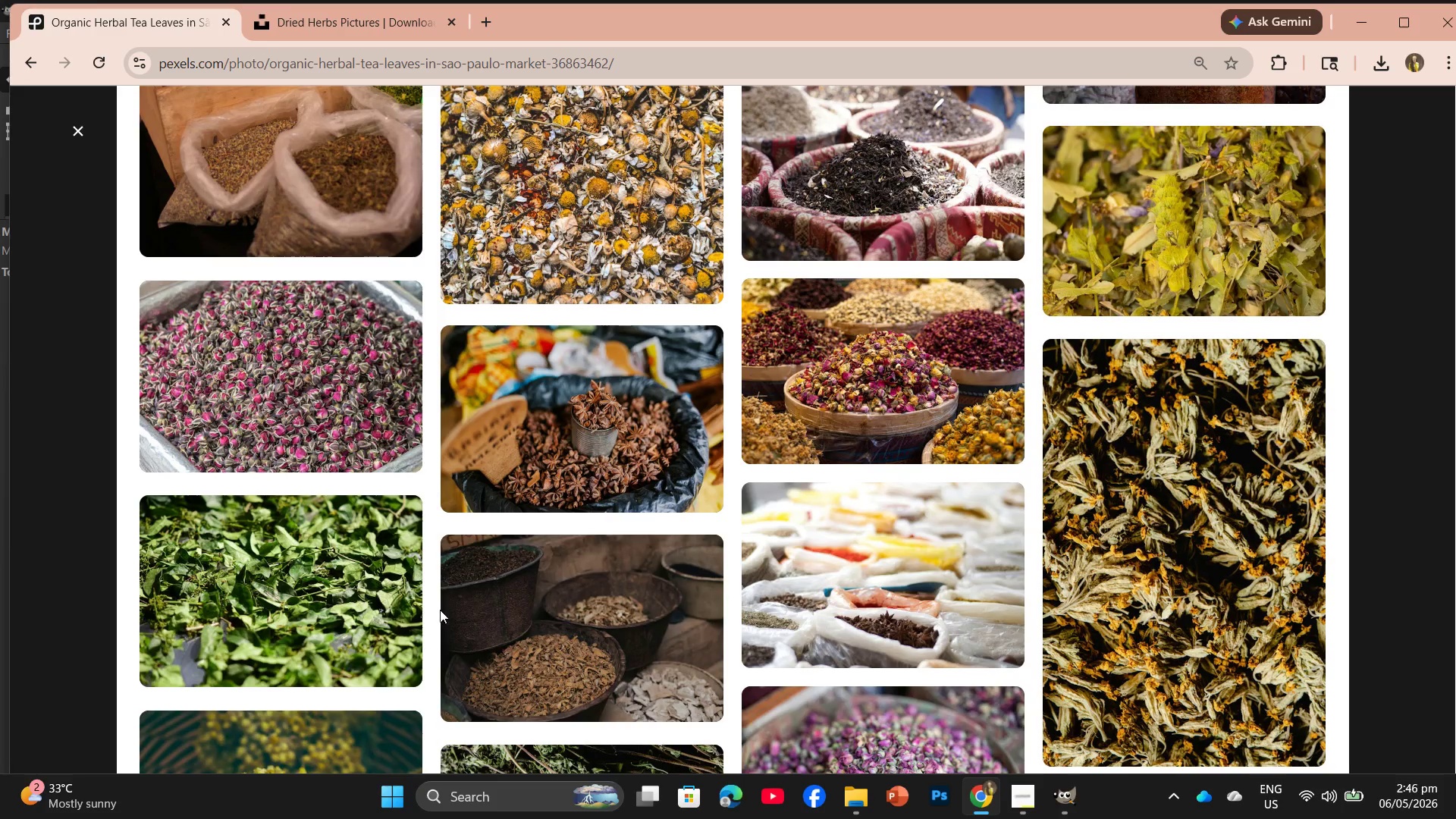 
scroll: coordinate [428, 512], scroll_direction: down, amount: 13.0
 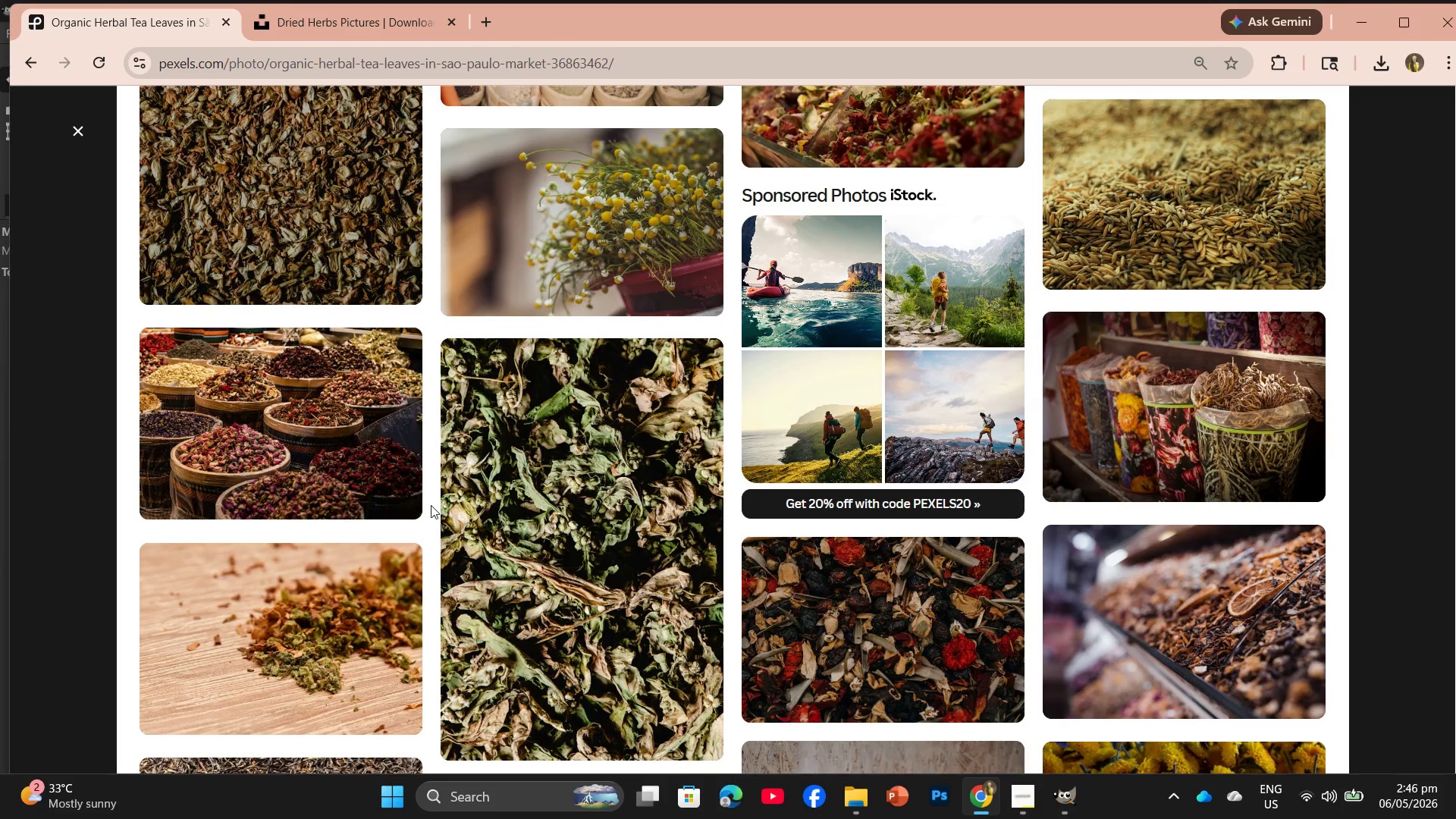 
mouse_move([414, 504])
 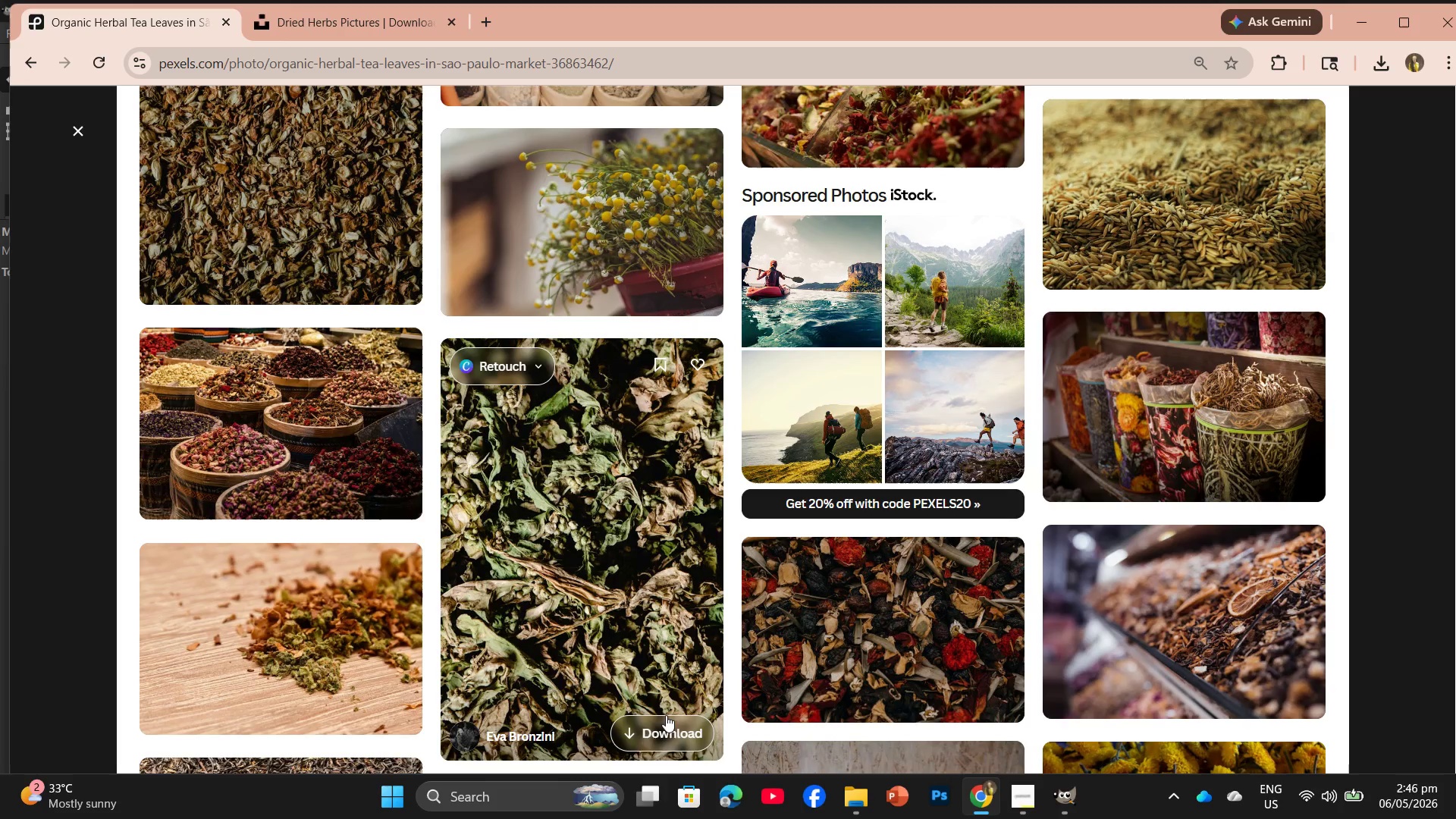 
left_click([661, 742])
 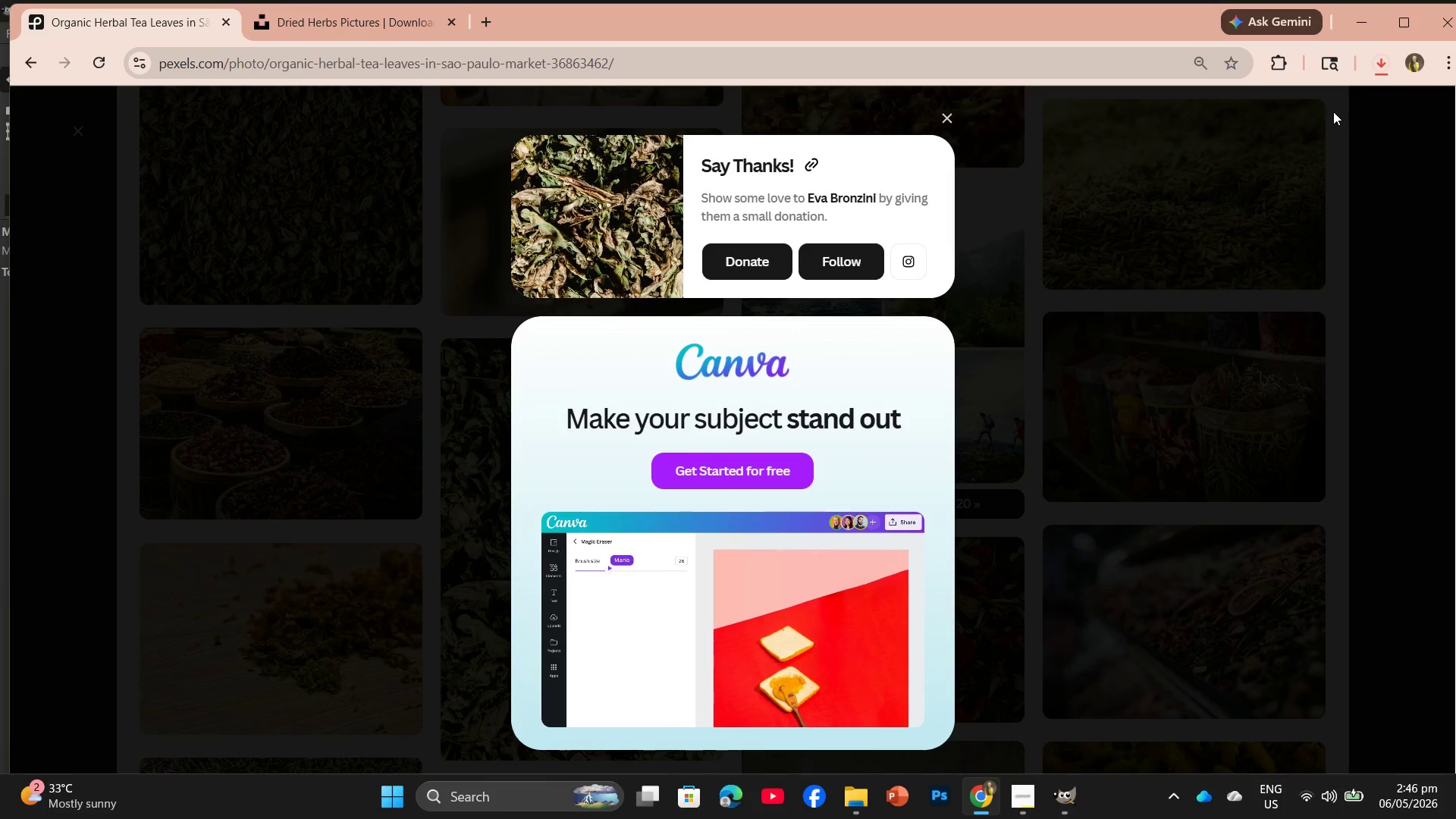 
left_click_drag(start_coordinate=[1238, 109], to_coordinate=[287, 49])
 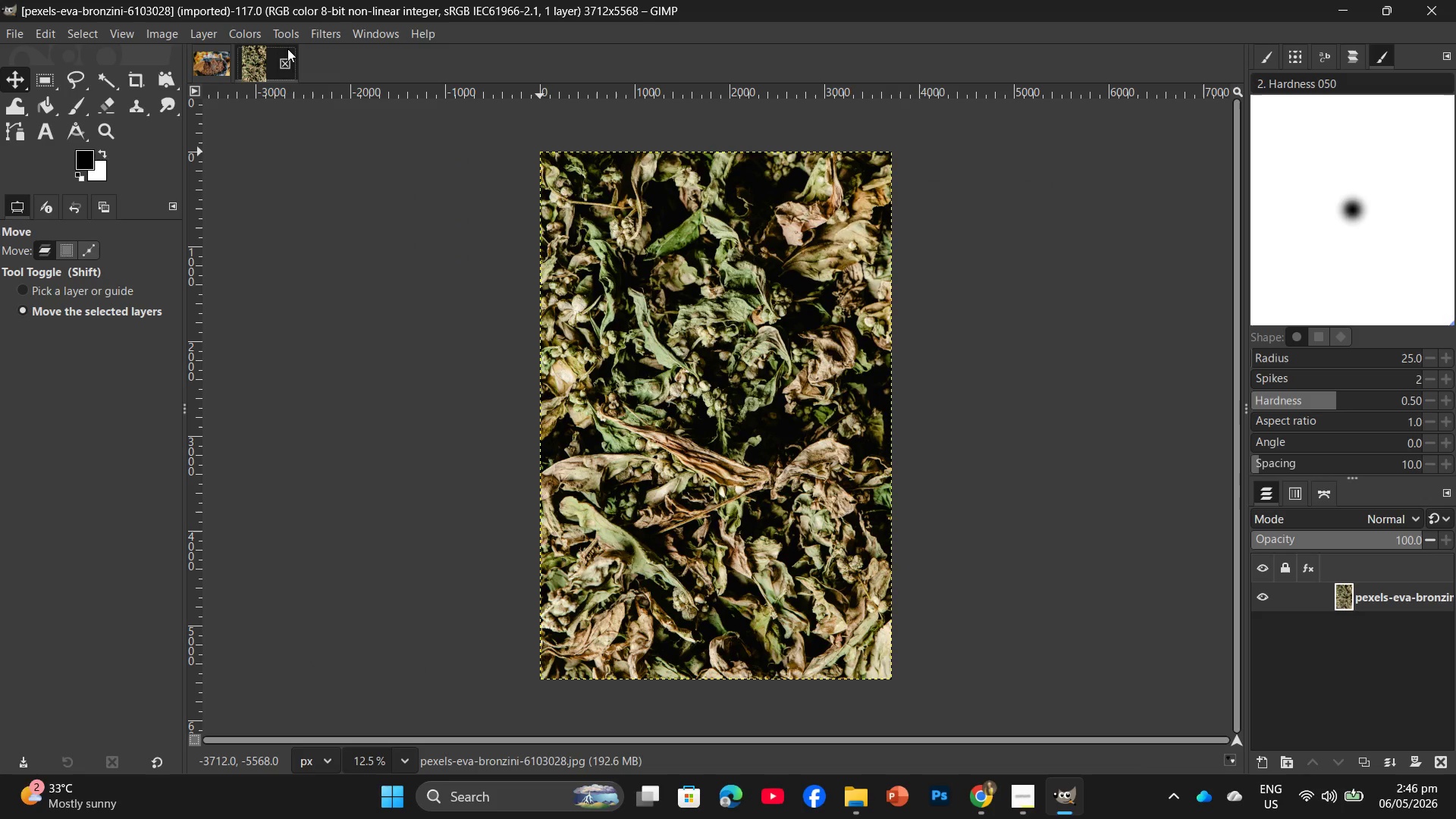 
wait(5.5)
 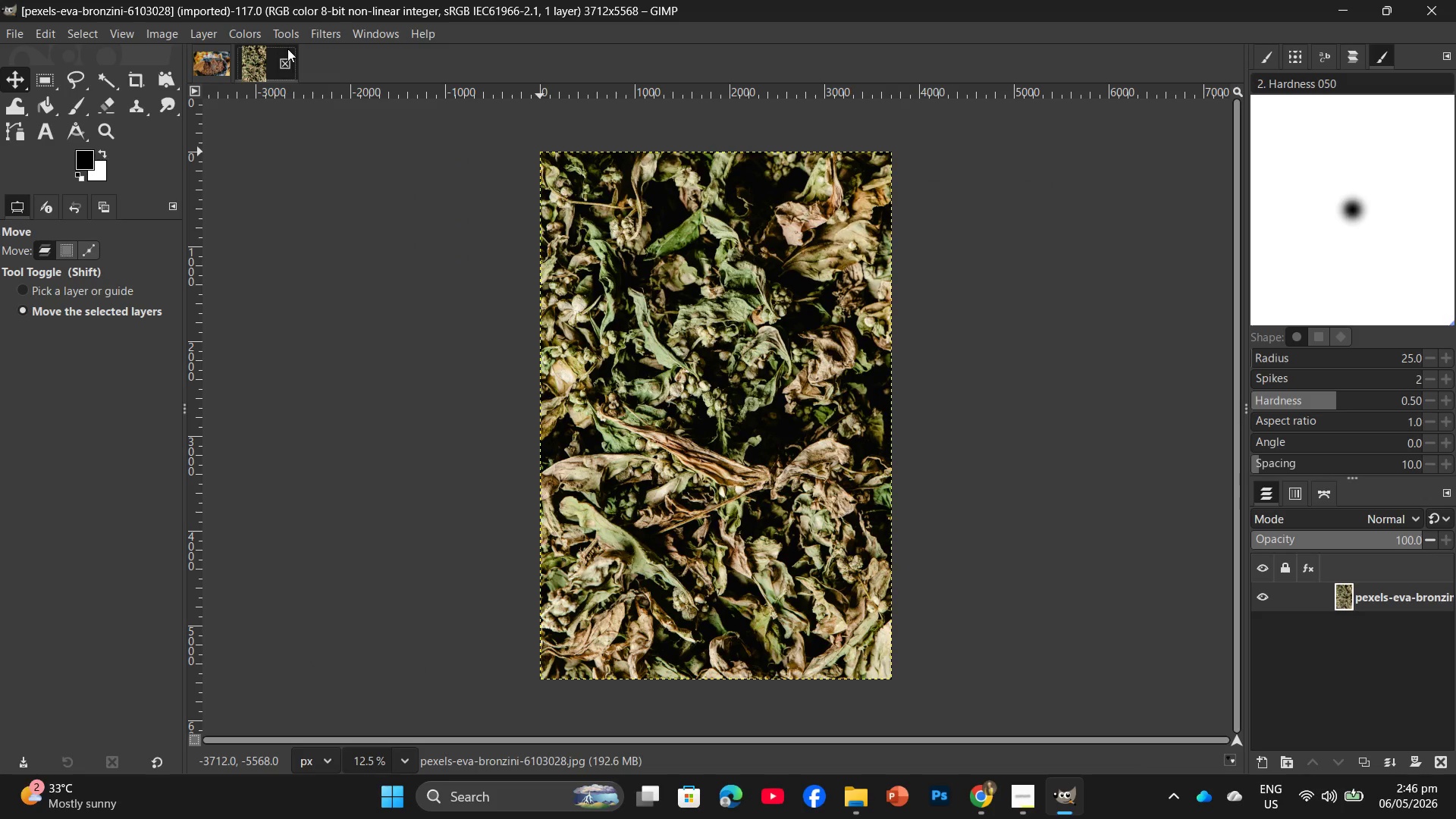 
left_click([185, 71])
 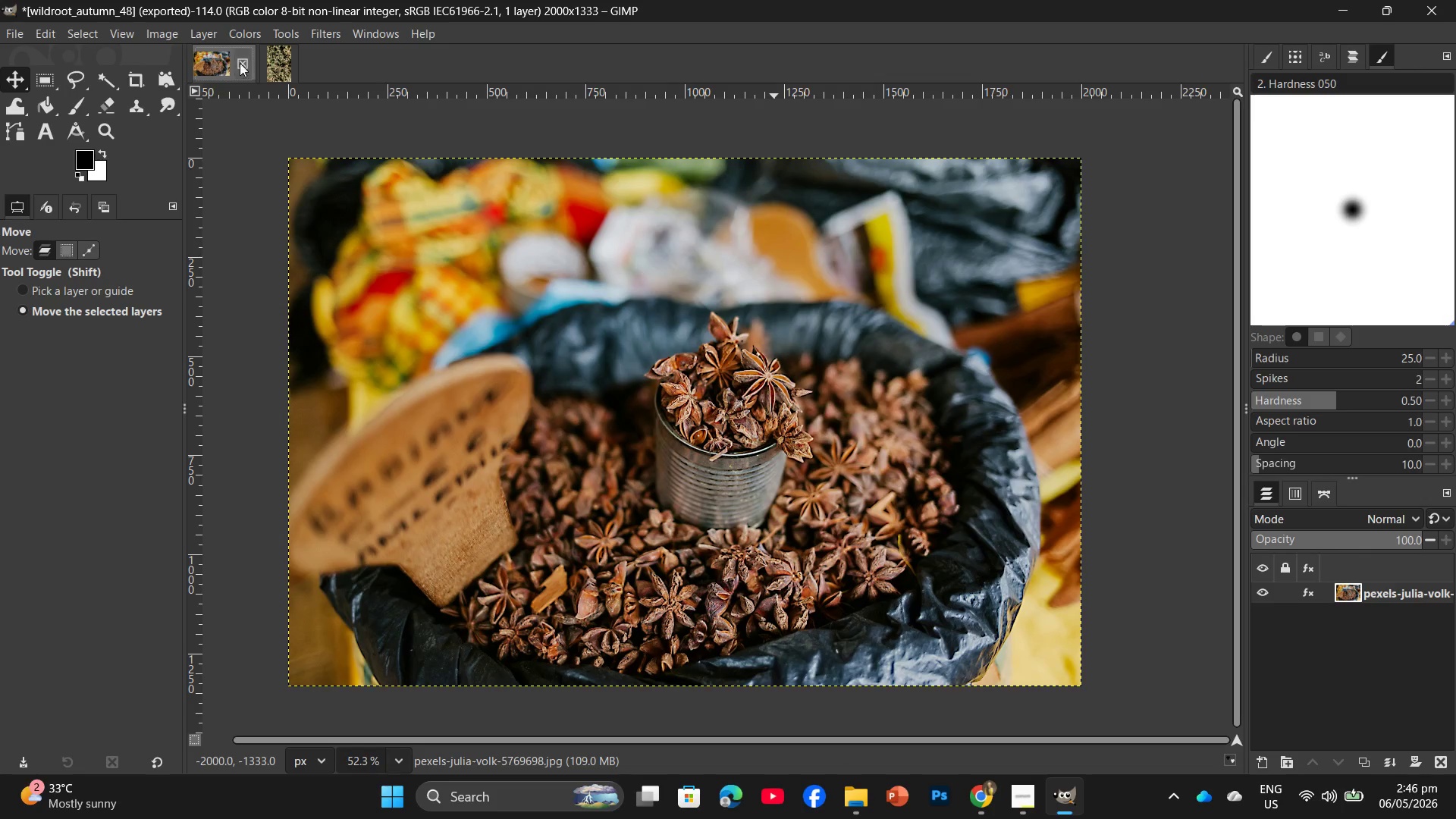 
double_click([242, 63])
 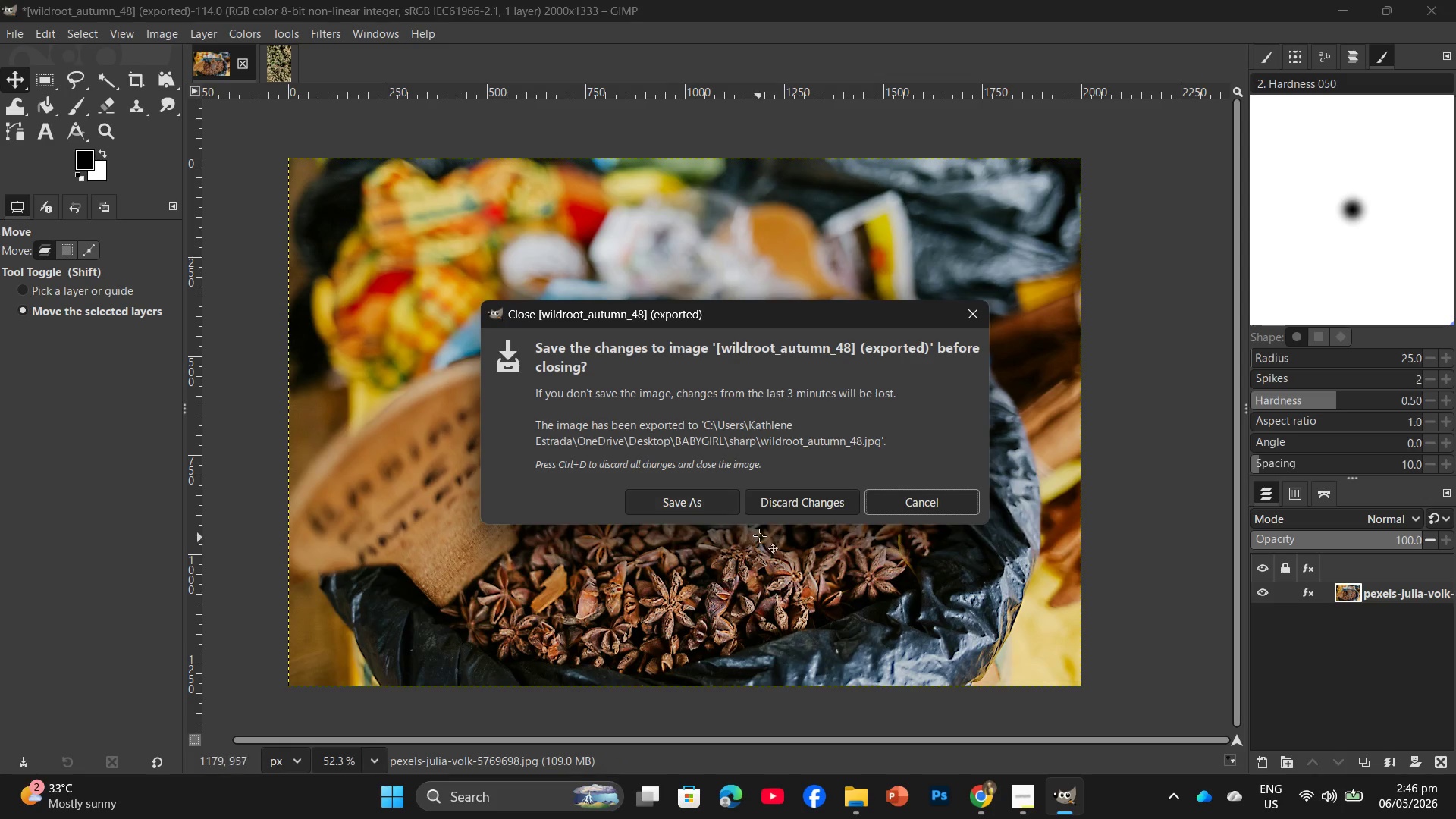 
left_click([776, 503])
 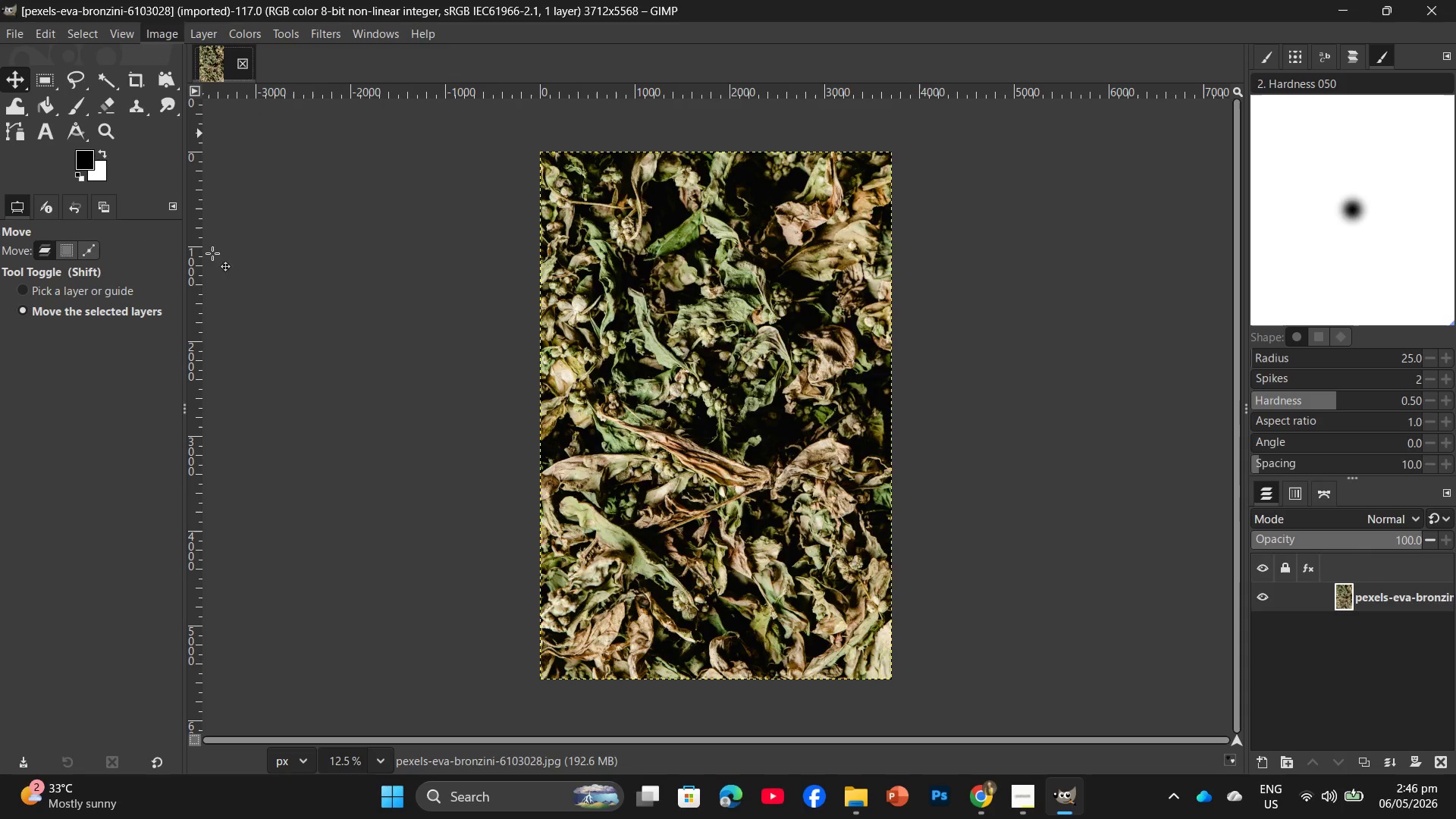 
left_click_drag(start_coordinate=[707, 378], to_coordinate=[641, 391])
 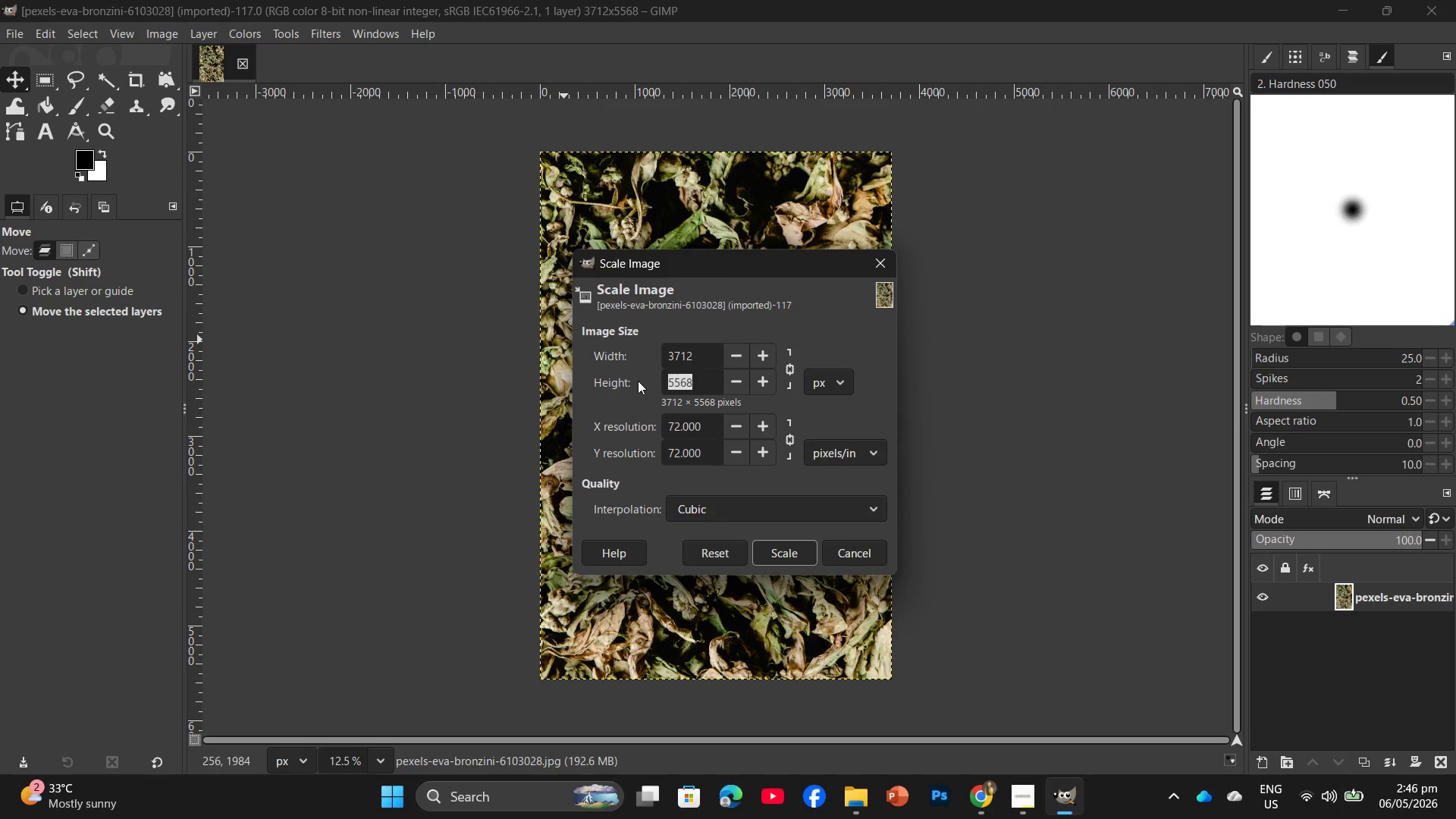 
key(Numpad2)
 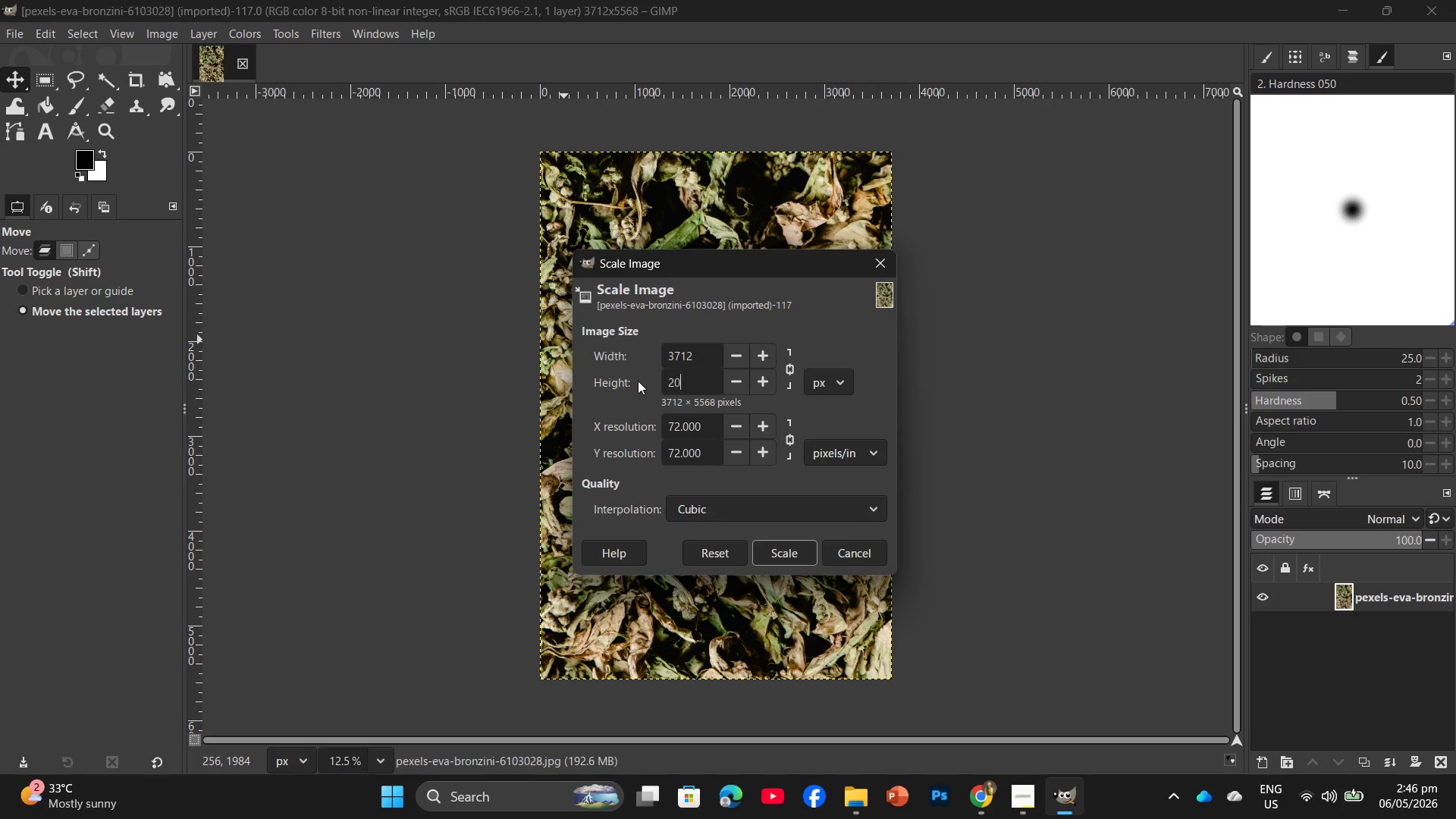 
key(Numpad0)
 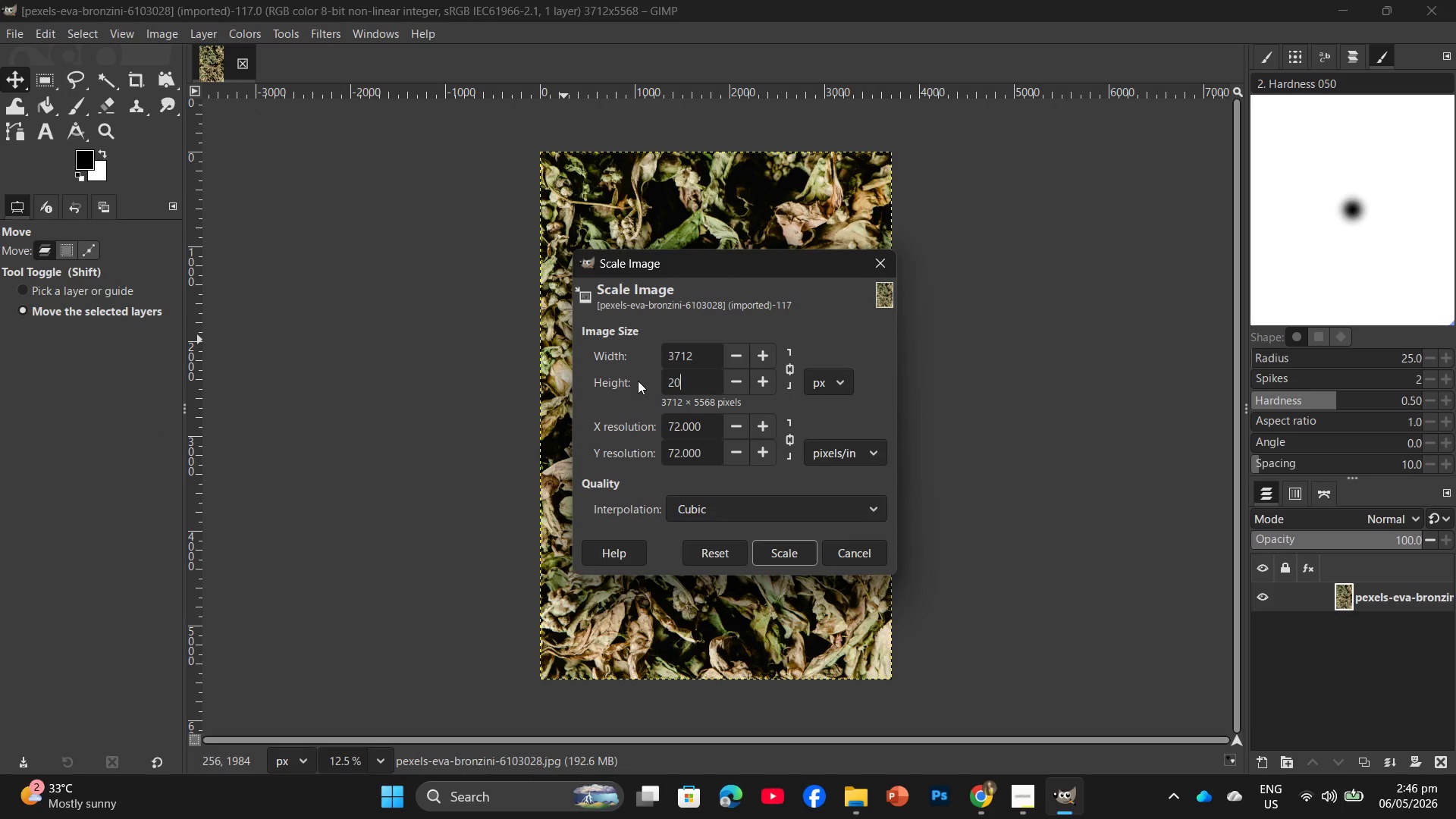 
key(Numpad0)
 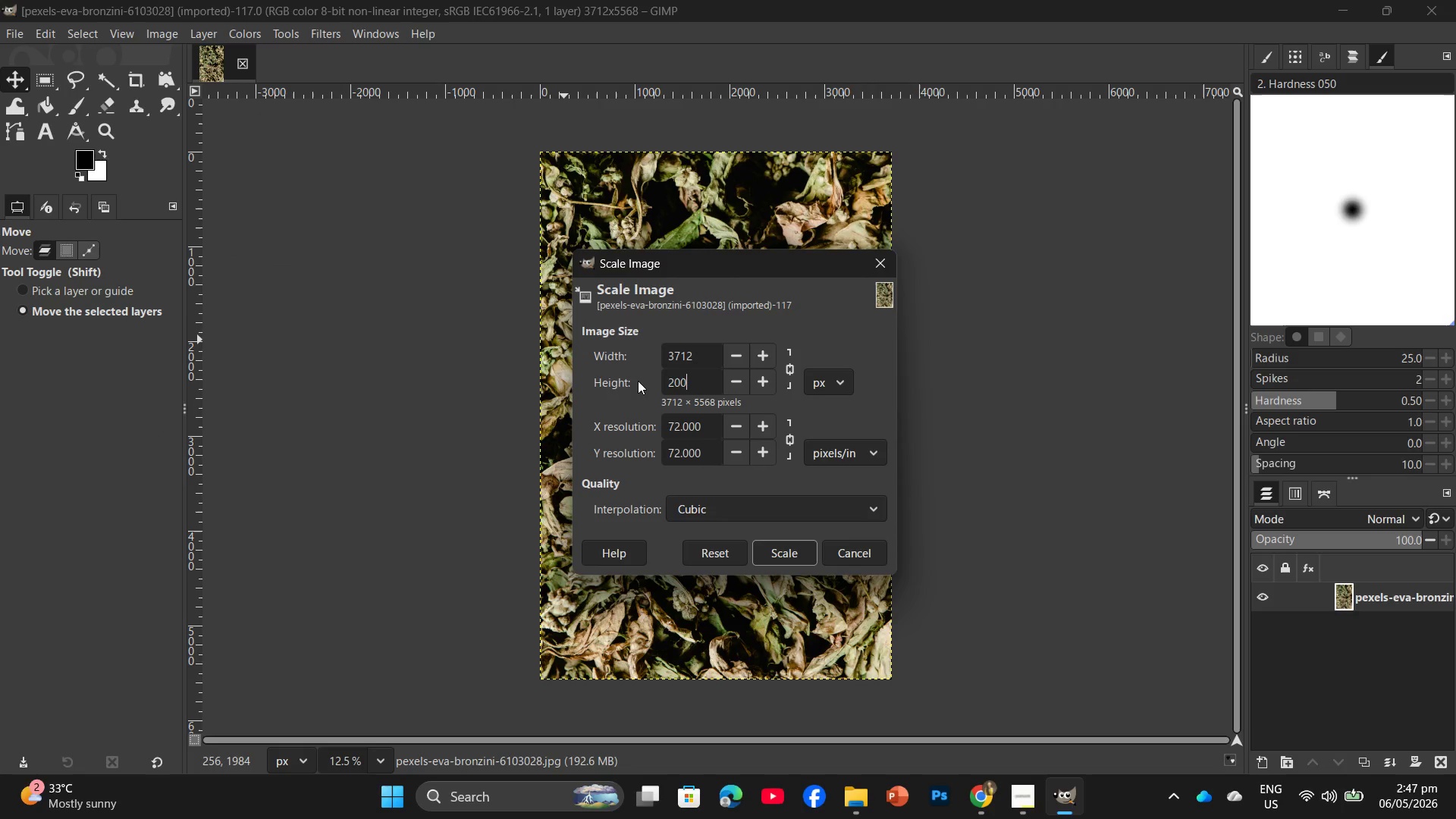 
key(Numpad0)
 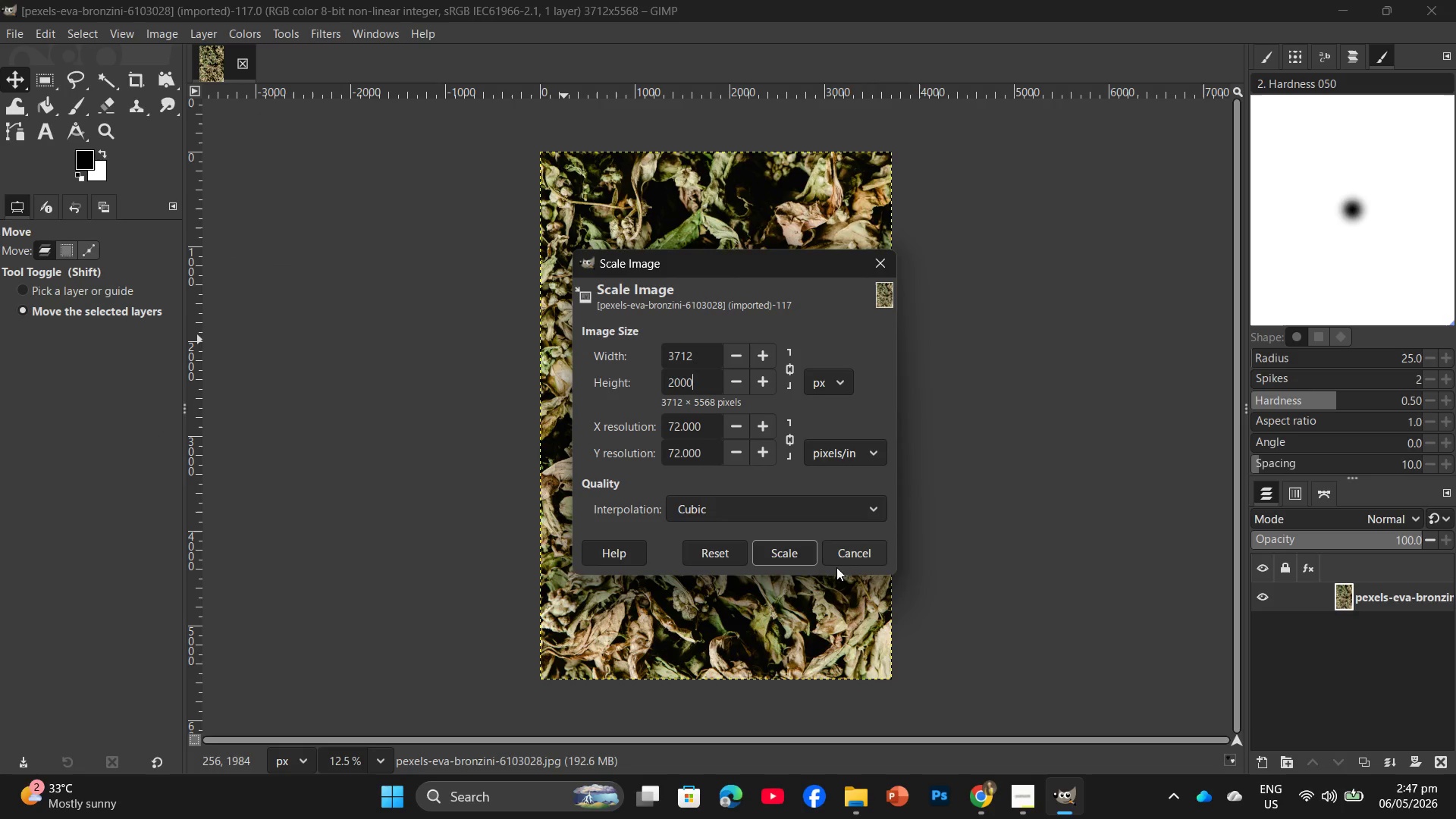 
left_click([767, 557])
 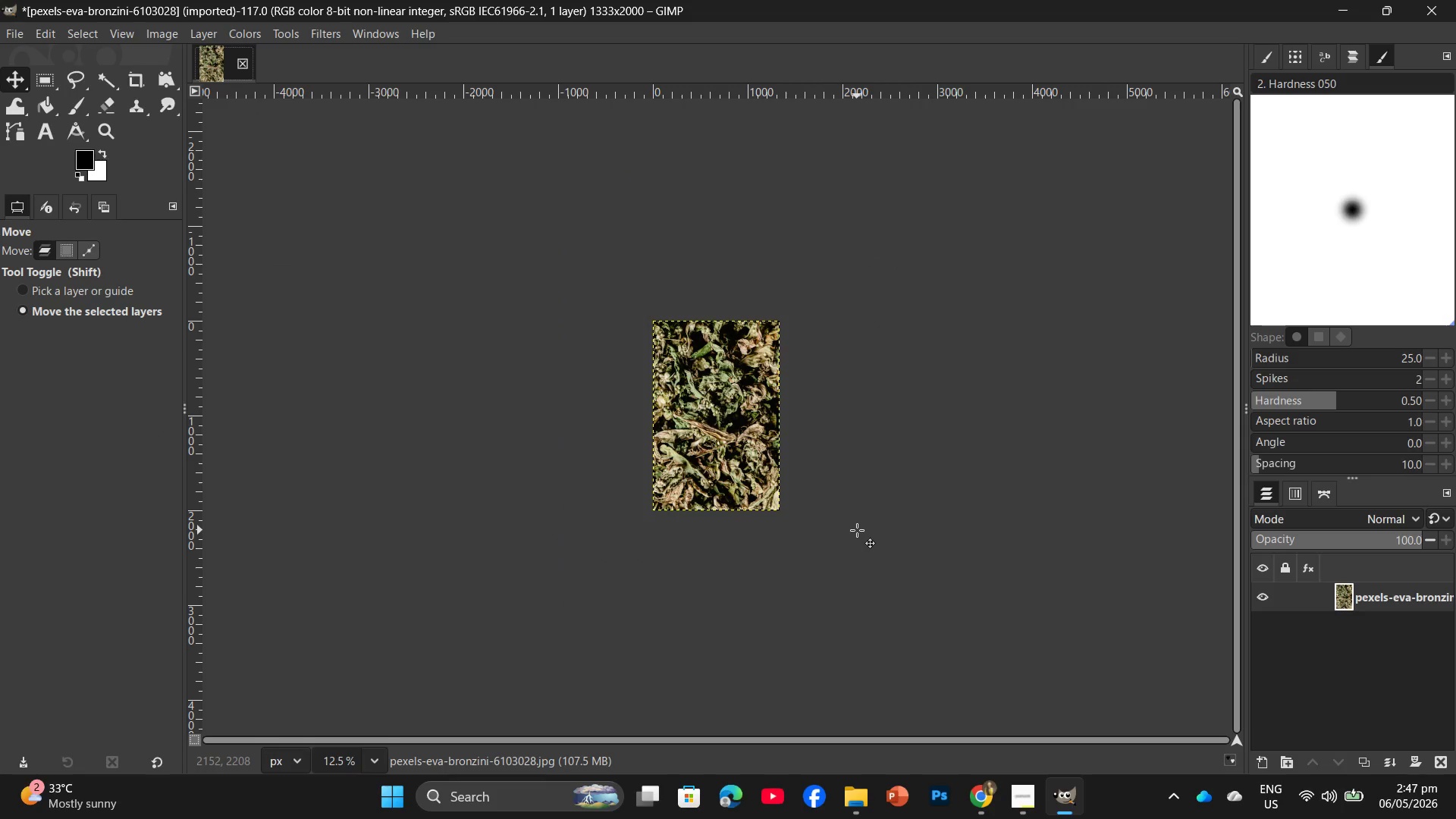 
wait(7.92)
 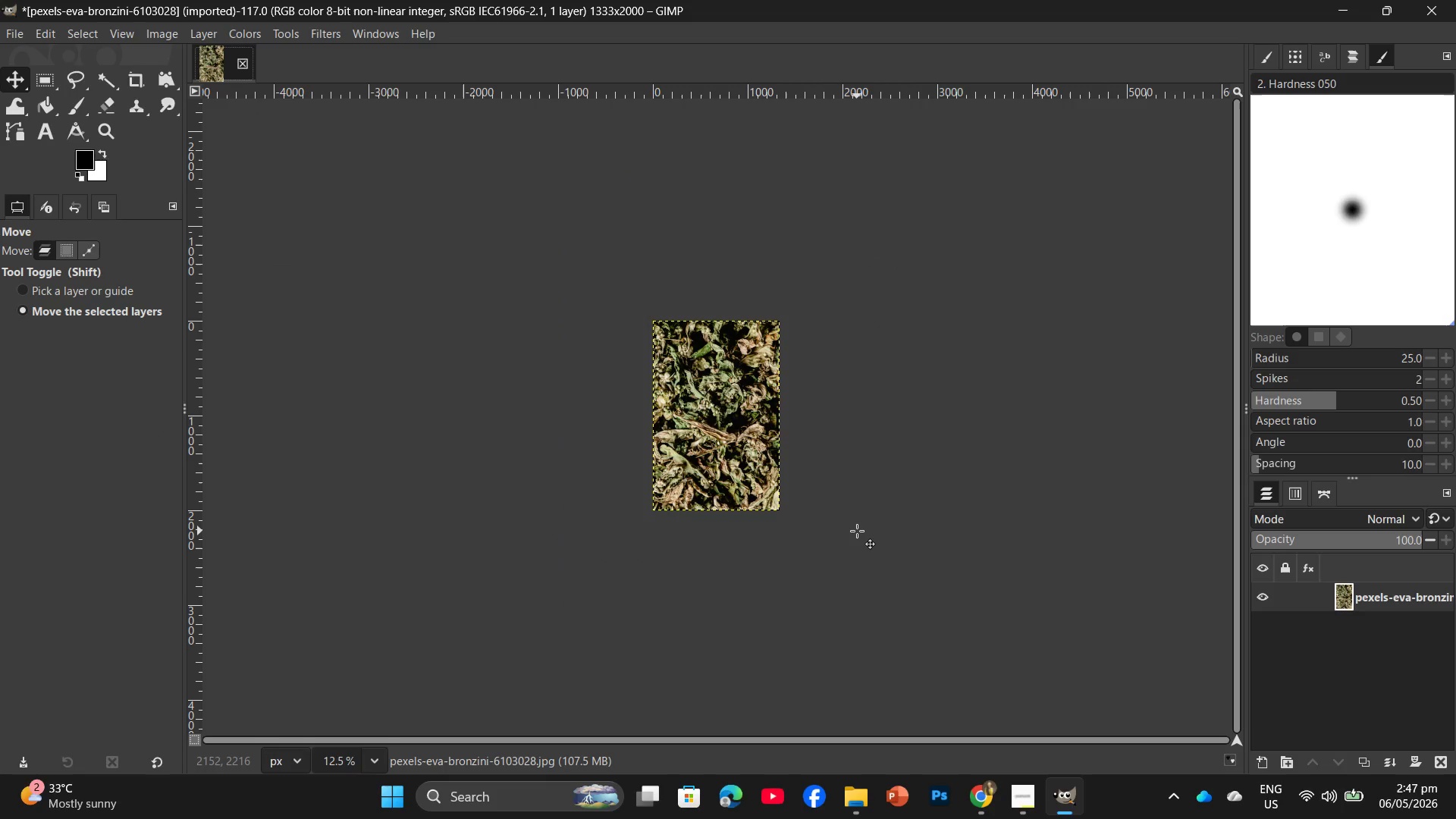 
key(Control+ControlLeft)
 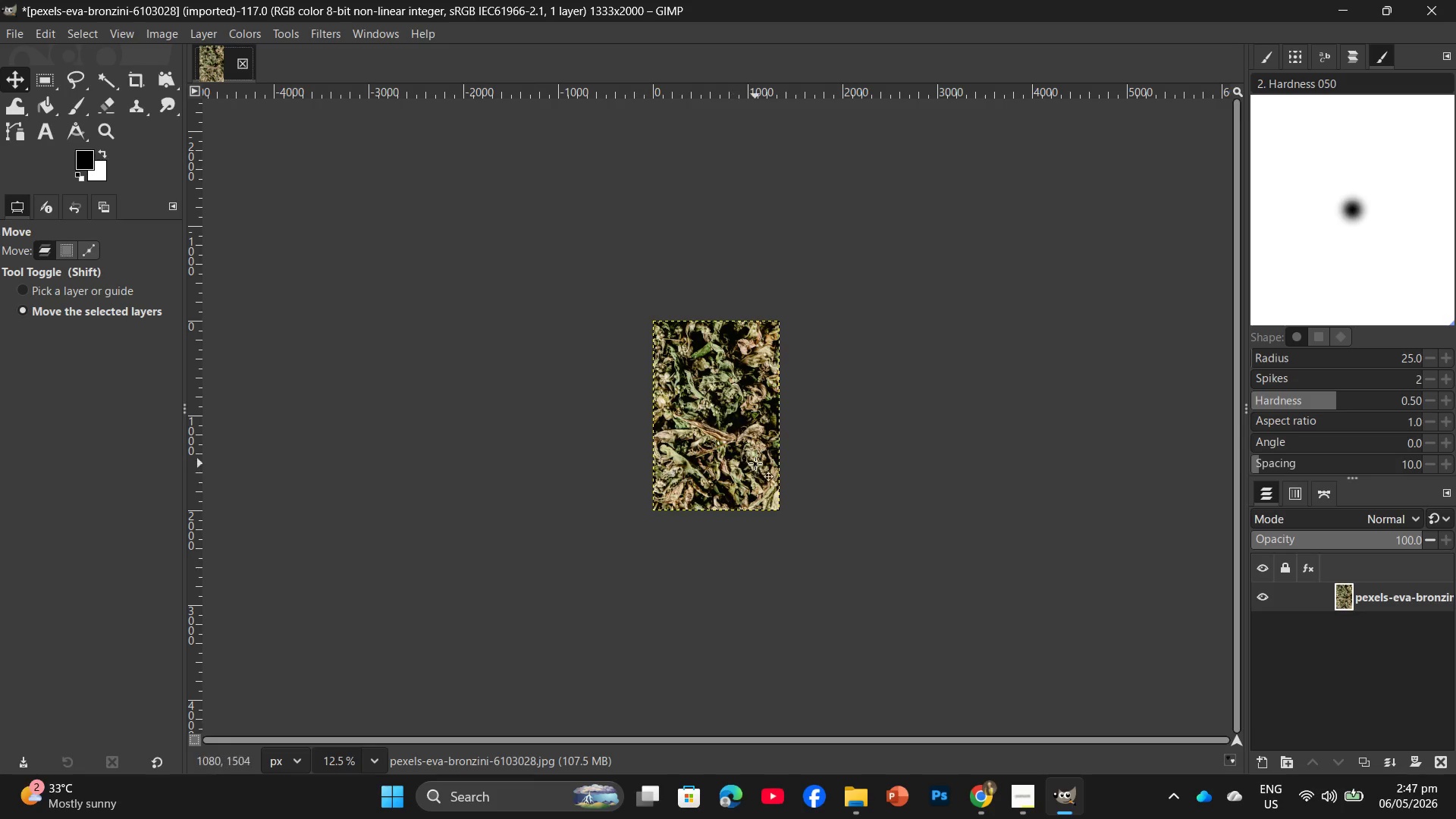 
hold_key(key=ControlLeft, duration=1.51)
scroll: coordinate [394, 205], scroll_direction: up, amount: 23.0
 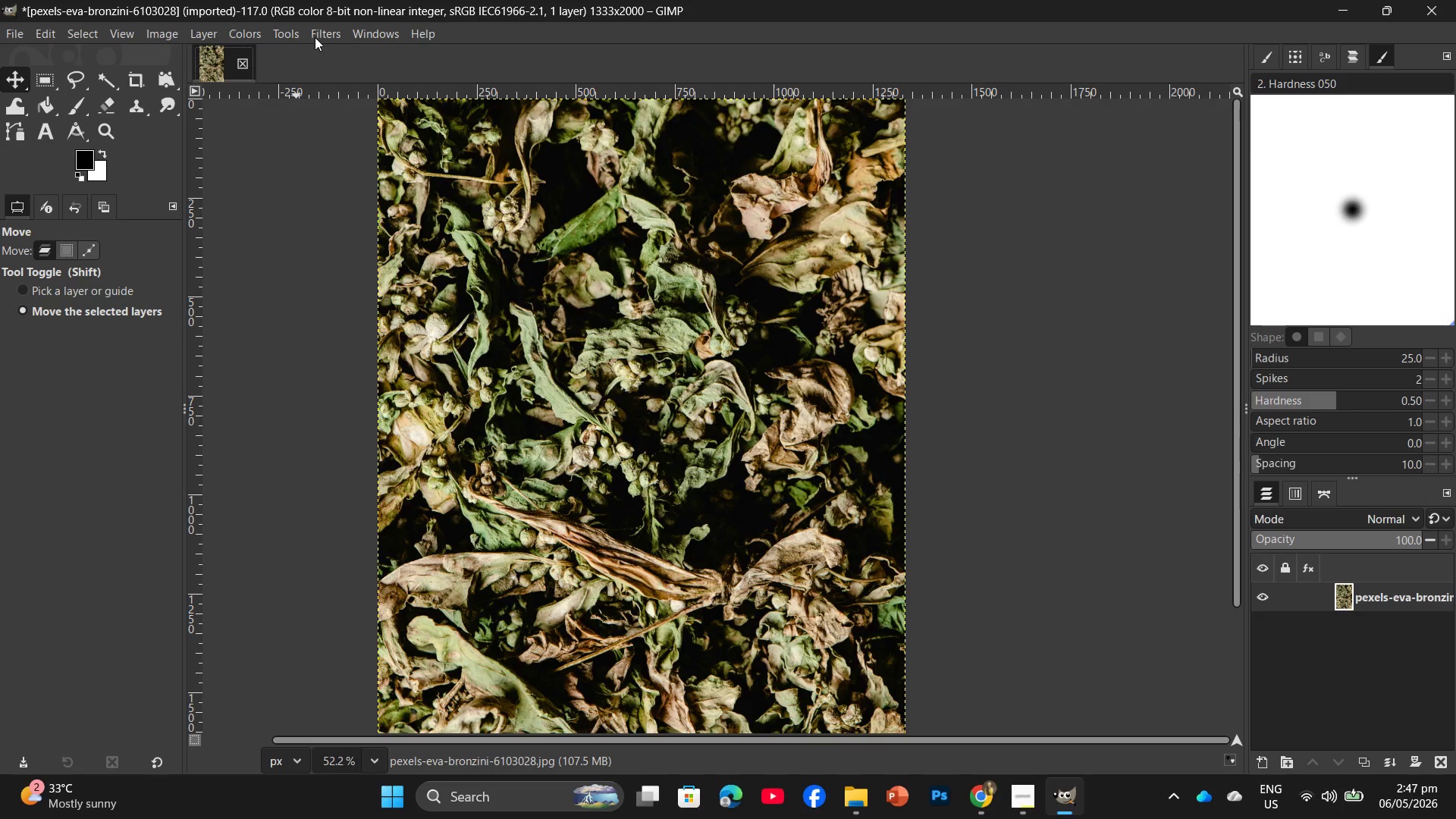 
left_click([344, 41])
 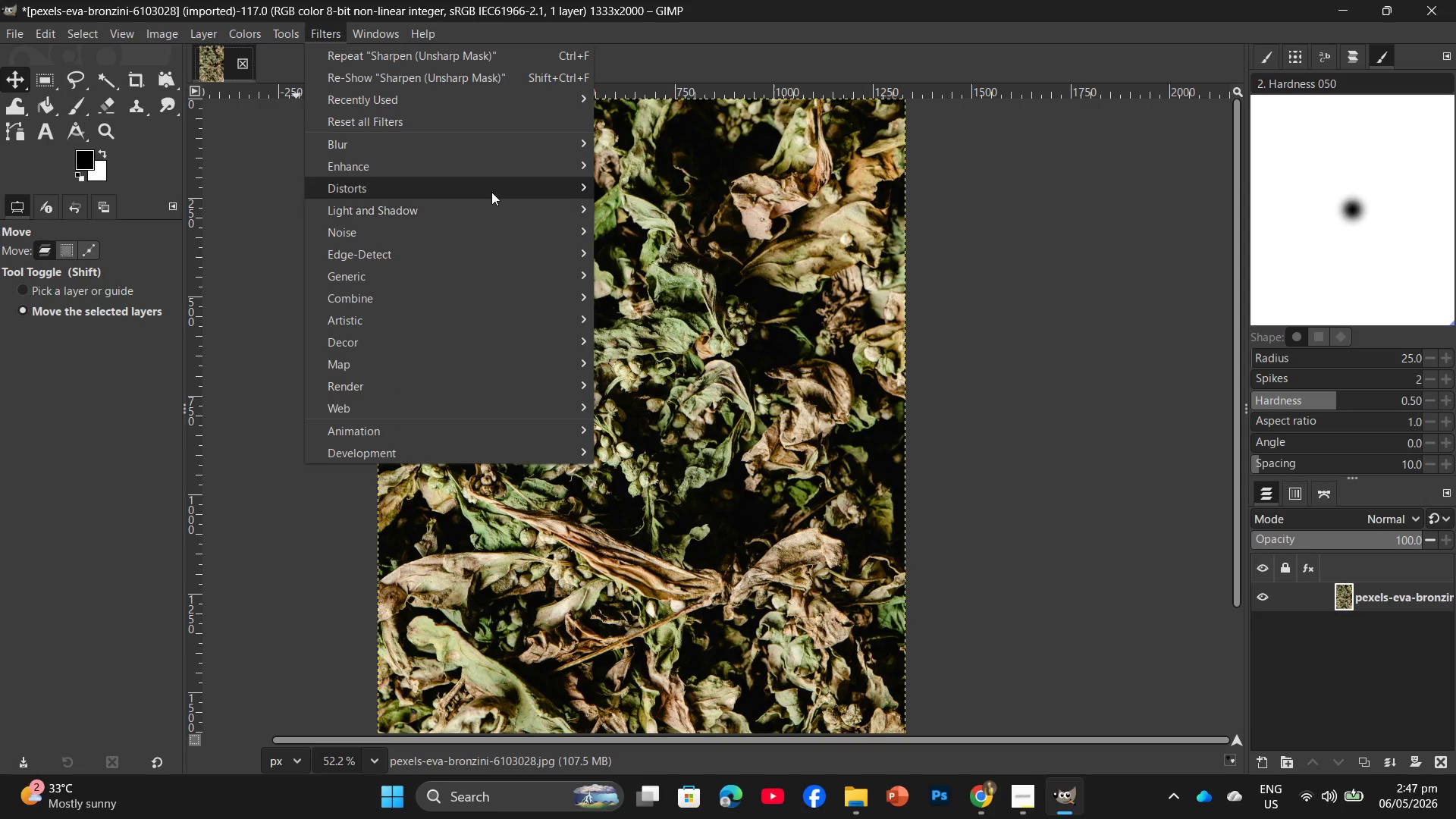 
left_click([505, 165])
 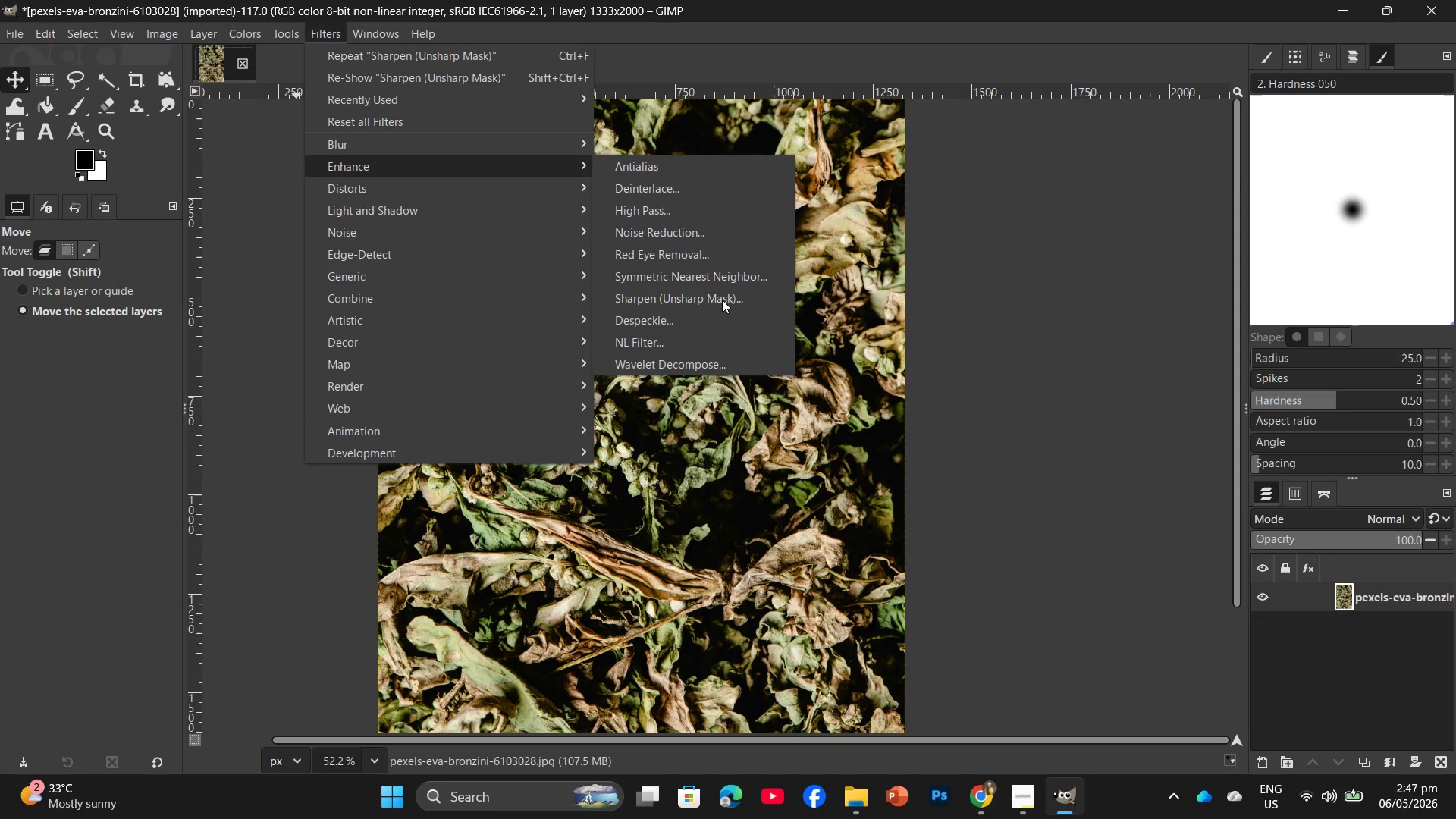 
left_click([726, 294])
 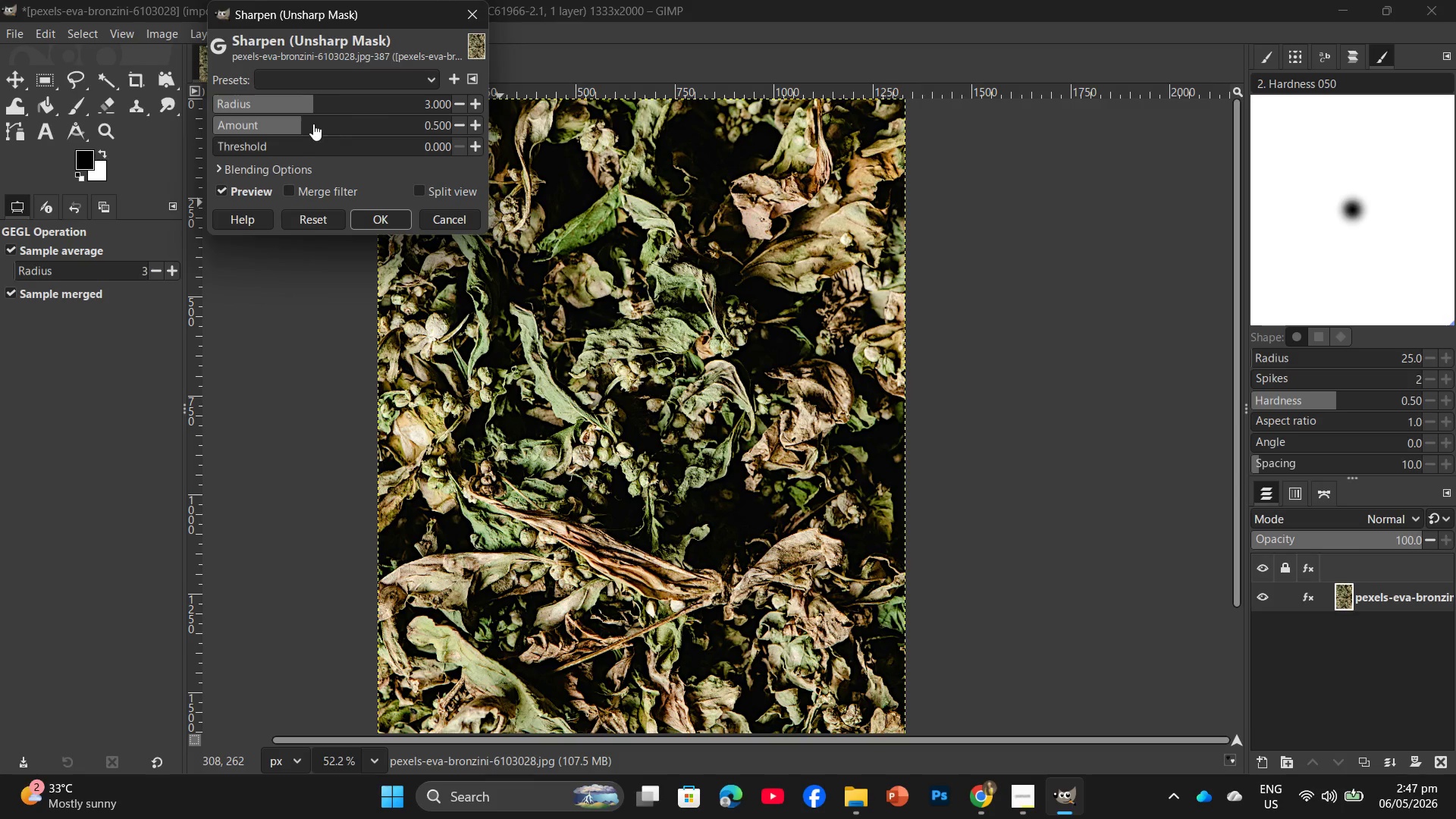 
left_click_drag(start_coordinate=[303, 124], to_coordinate=[321, 127])
 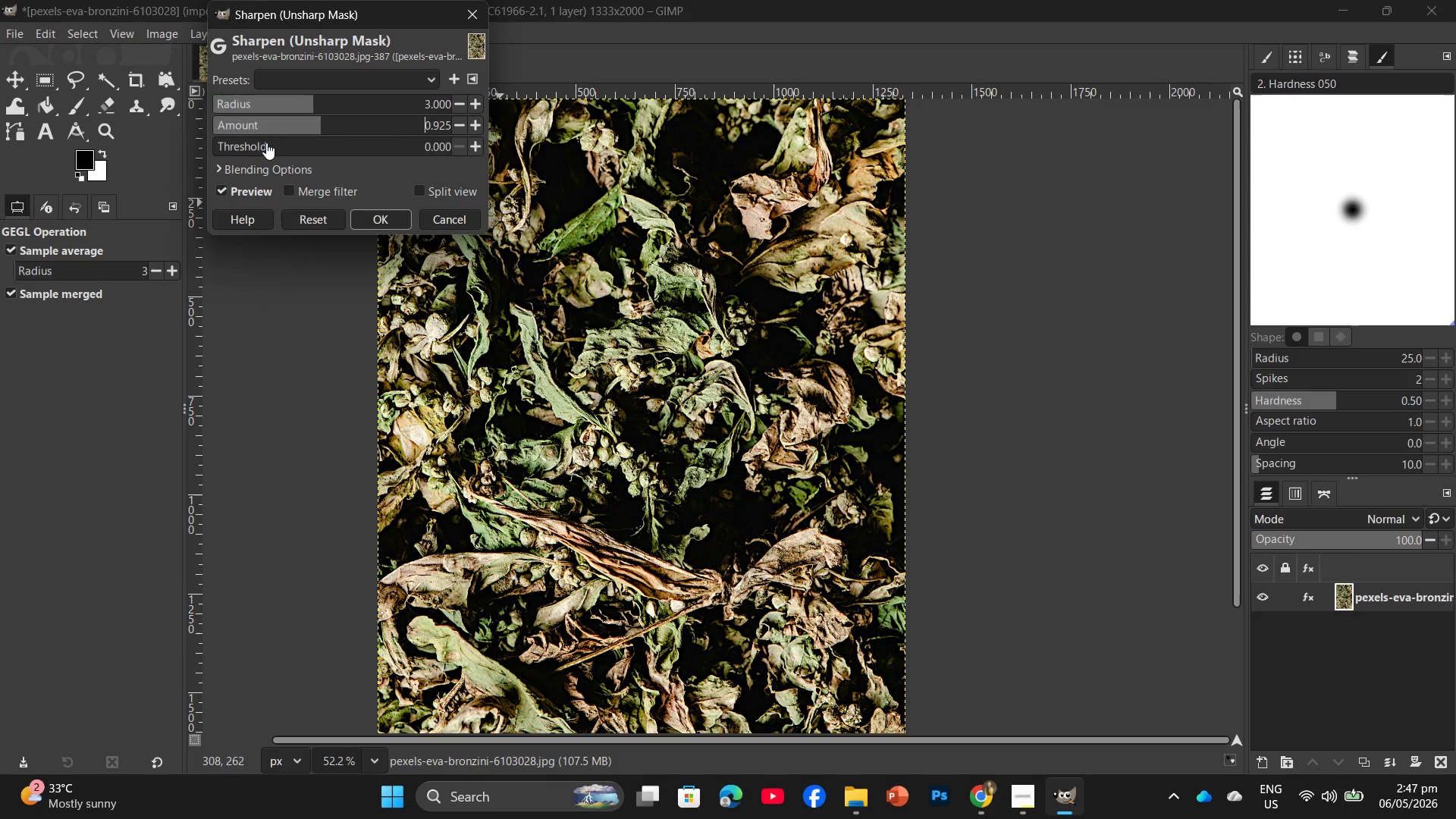 
left_click_drag(start_coordinate=[263, 144], to_coordinate=[314, 154])
 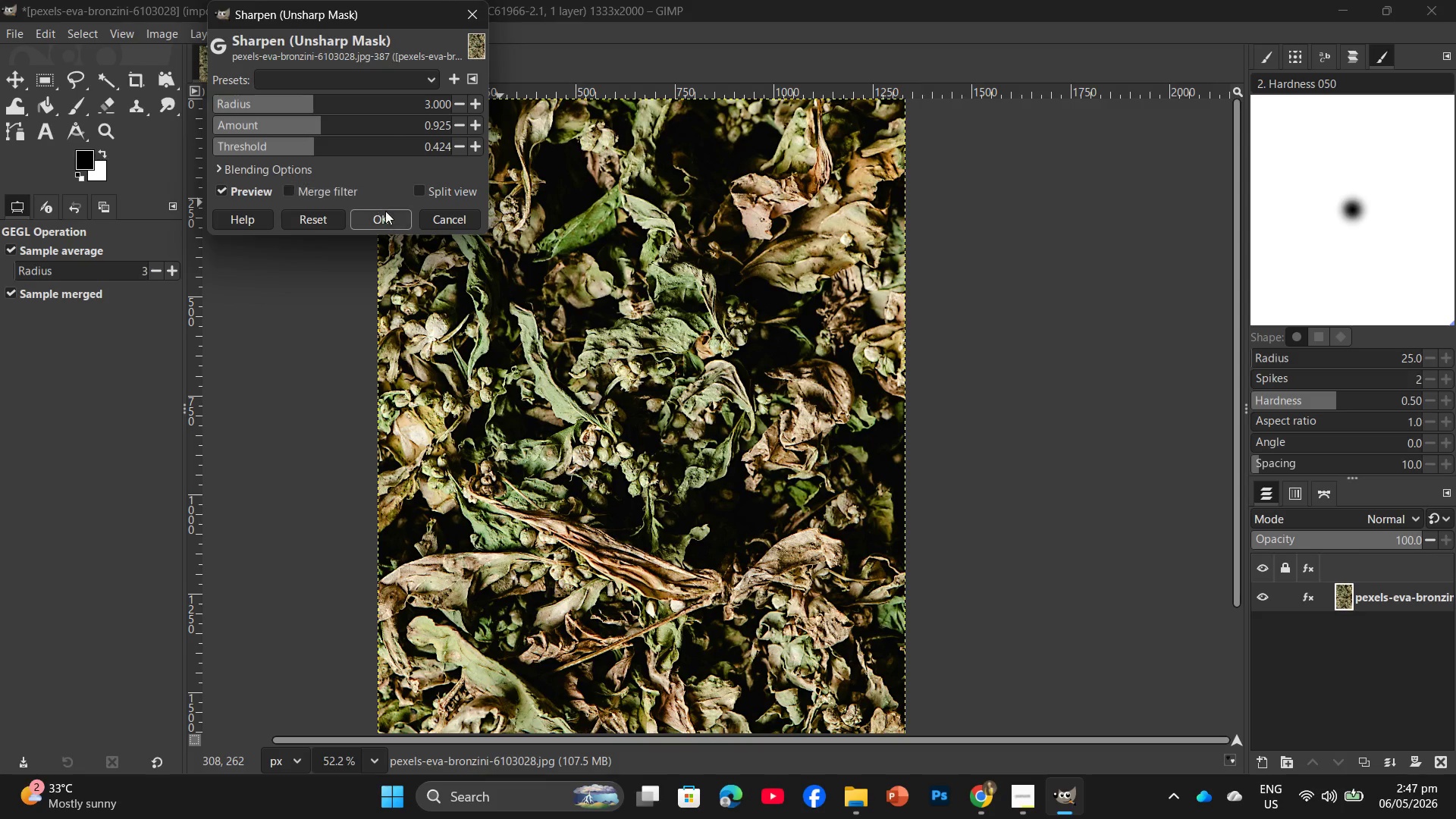 
left_click([386, 212])
 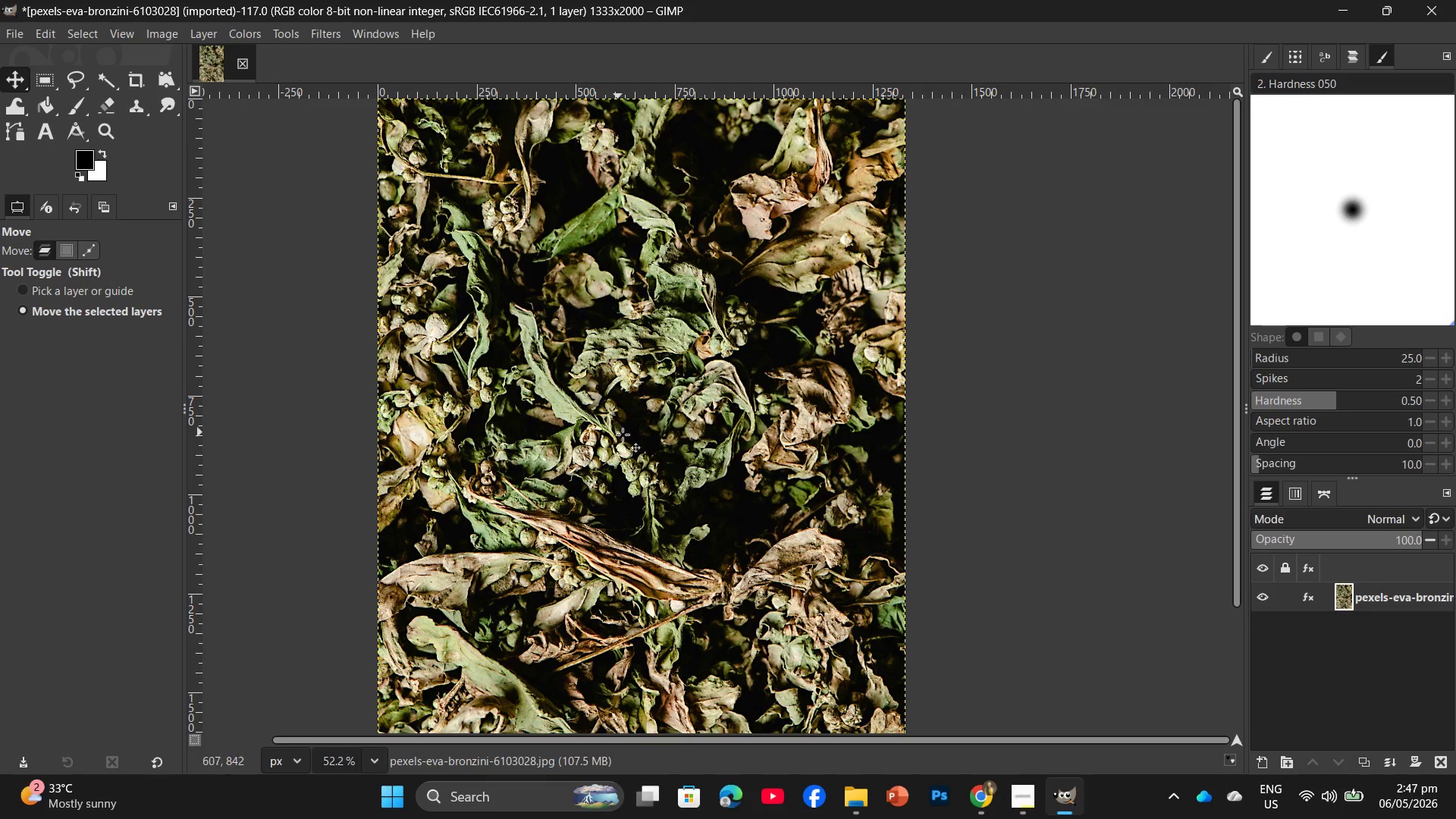 
hold_key(key=ControlLeft, duration=0.44)
scroll: coordinate [650, 449], scroll_direction: down, amount: 4.0
 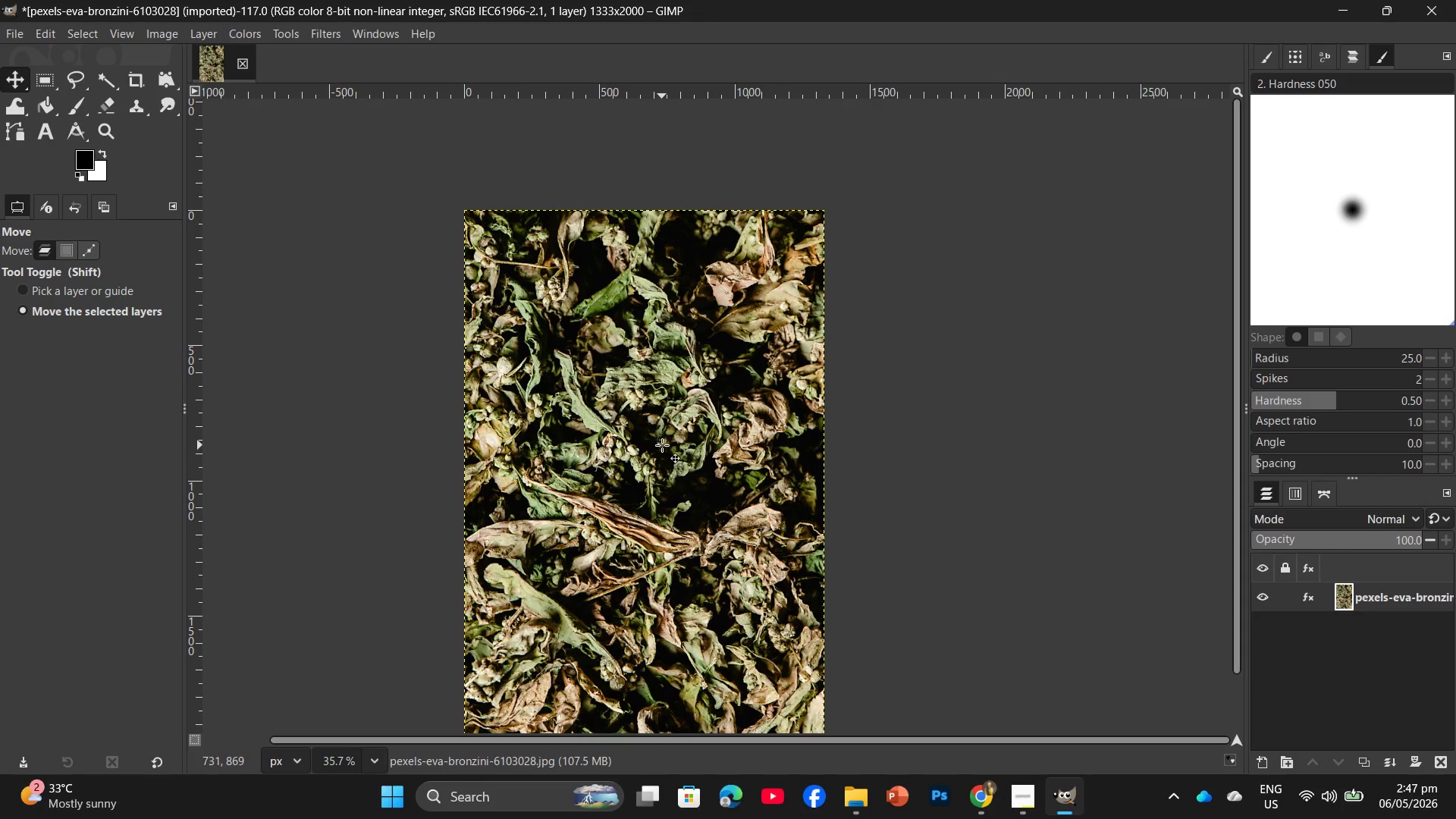 
key(Control+Shift+E)
 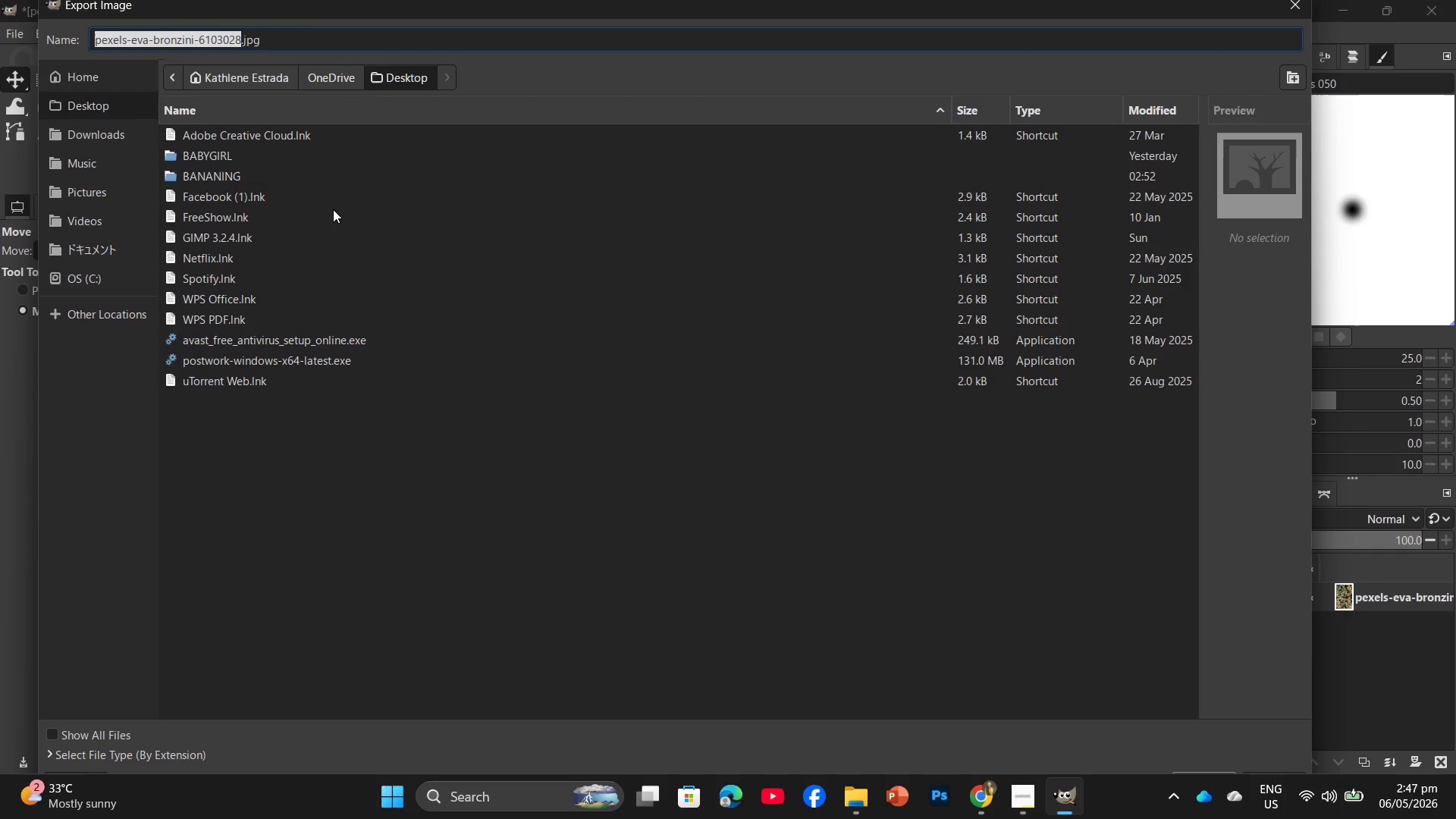 
double_click([354, 153])
 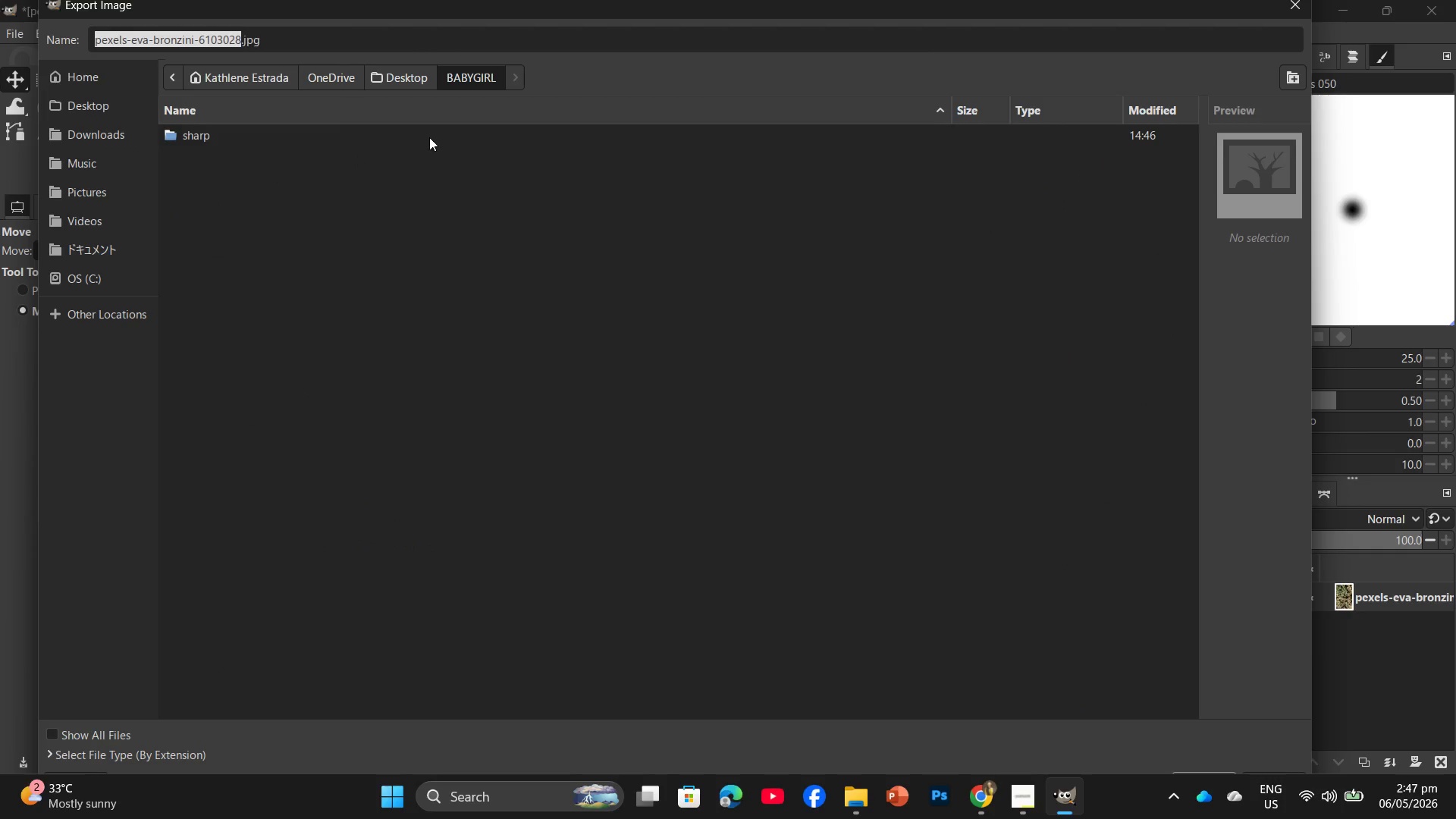 
double_click([436, 127])
 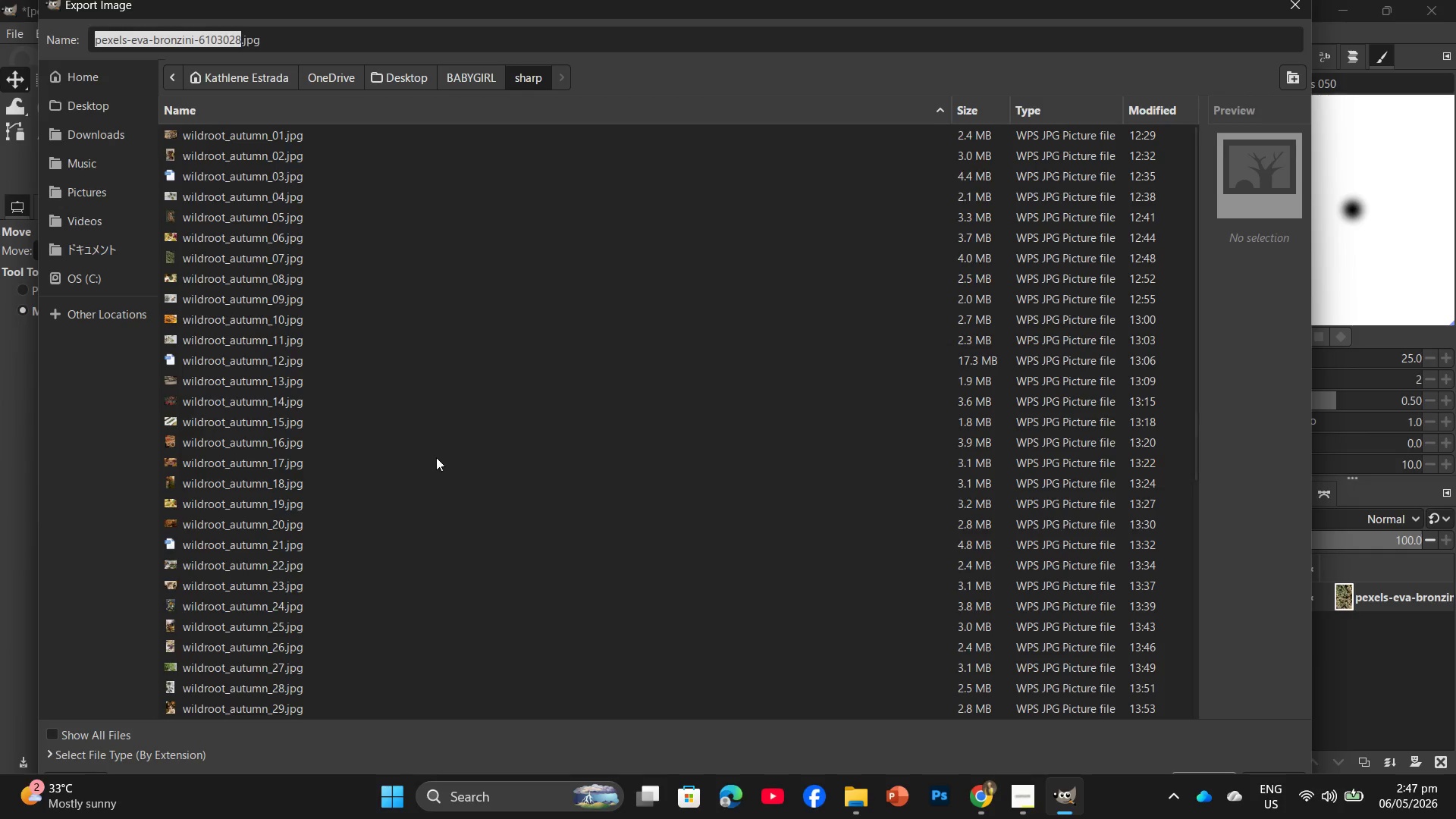 
scroll: coordinate [433, 480], scroll_direction: down, amount: 13.0
 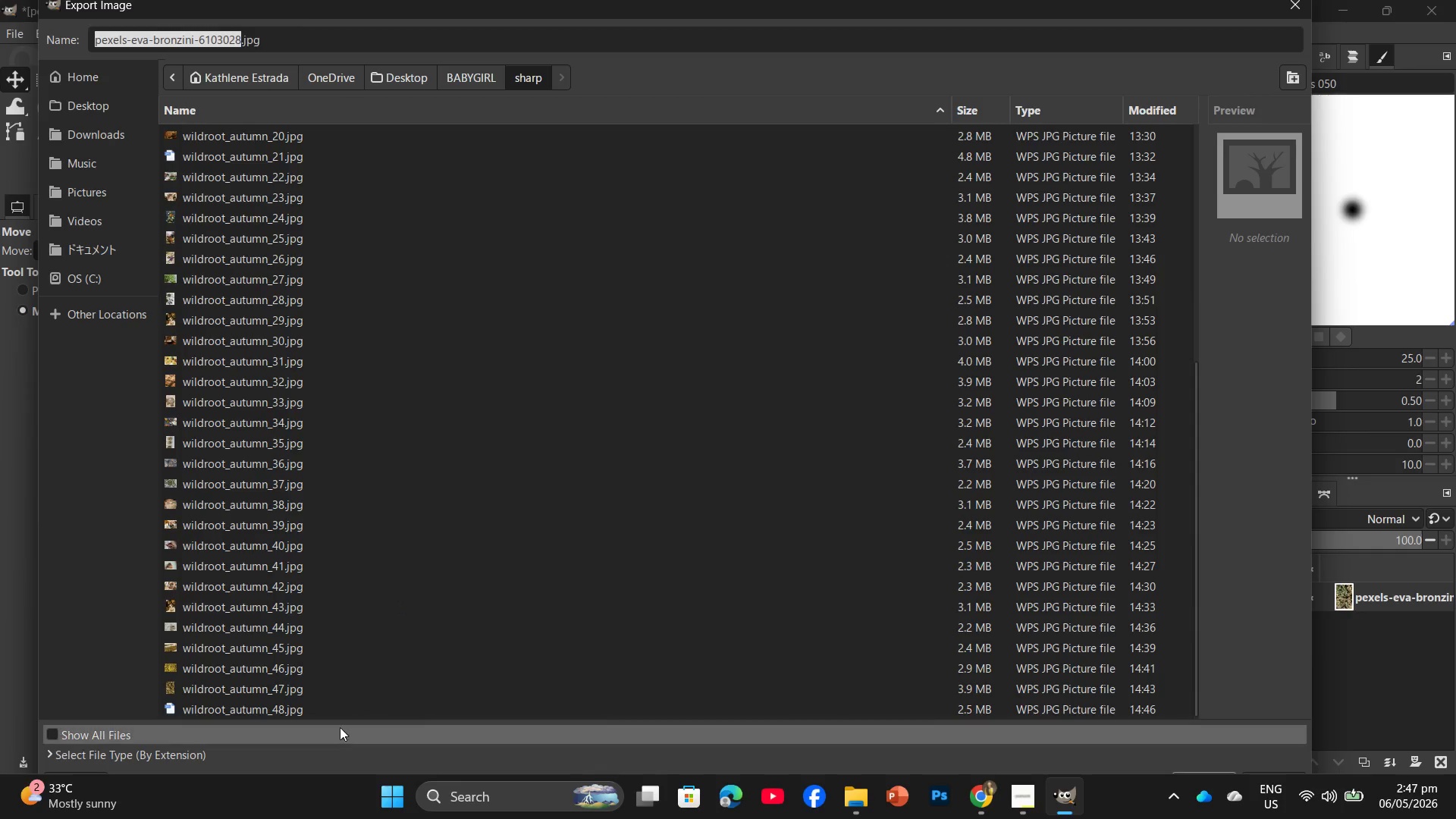 
left_click([336, 714])
 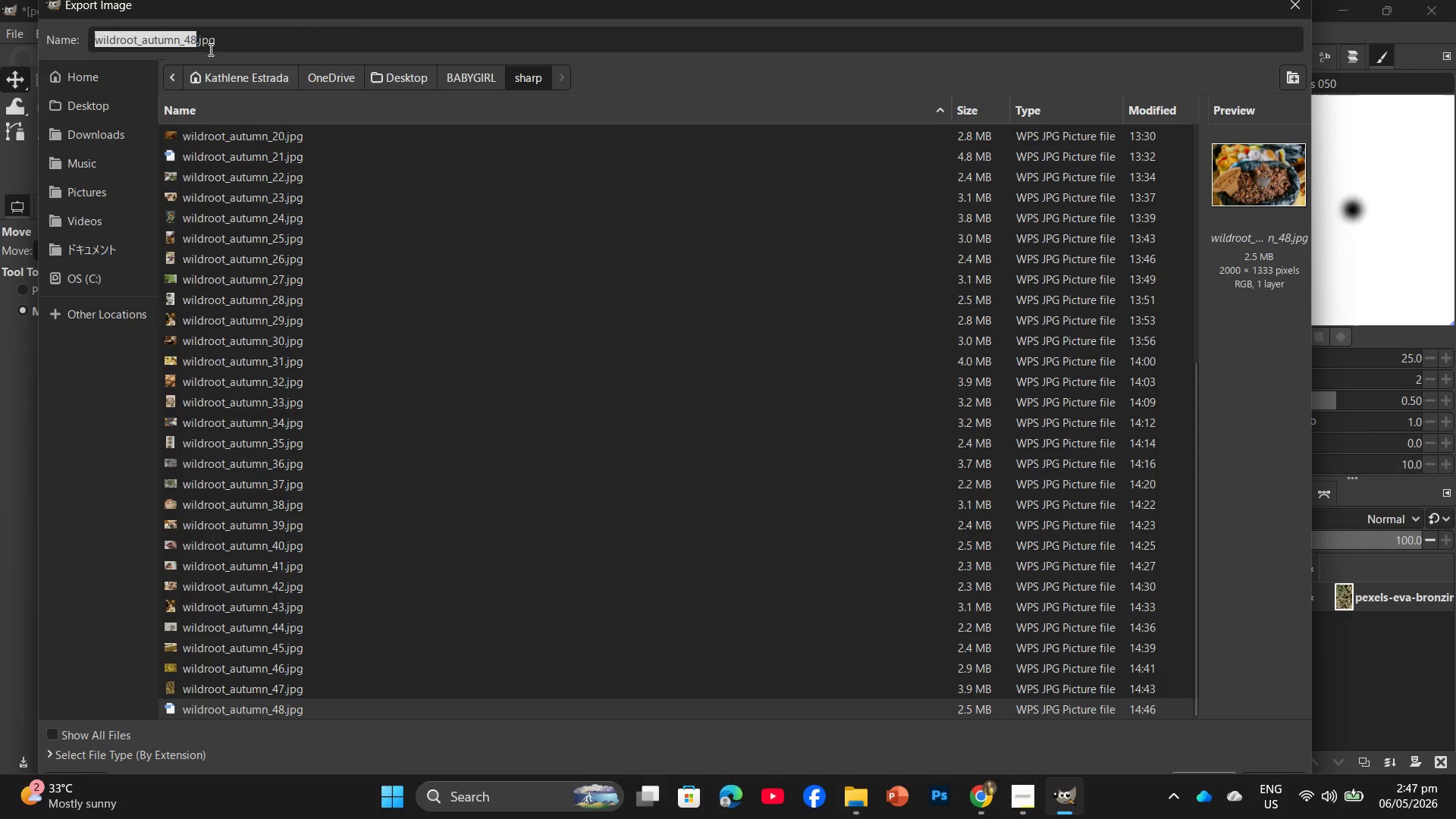 
left_click([196, 41])
 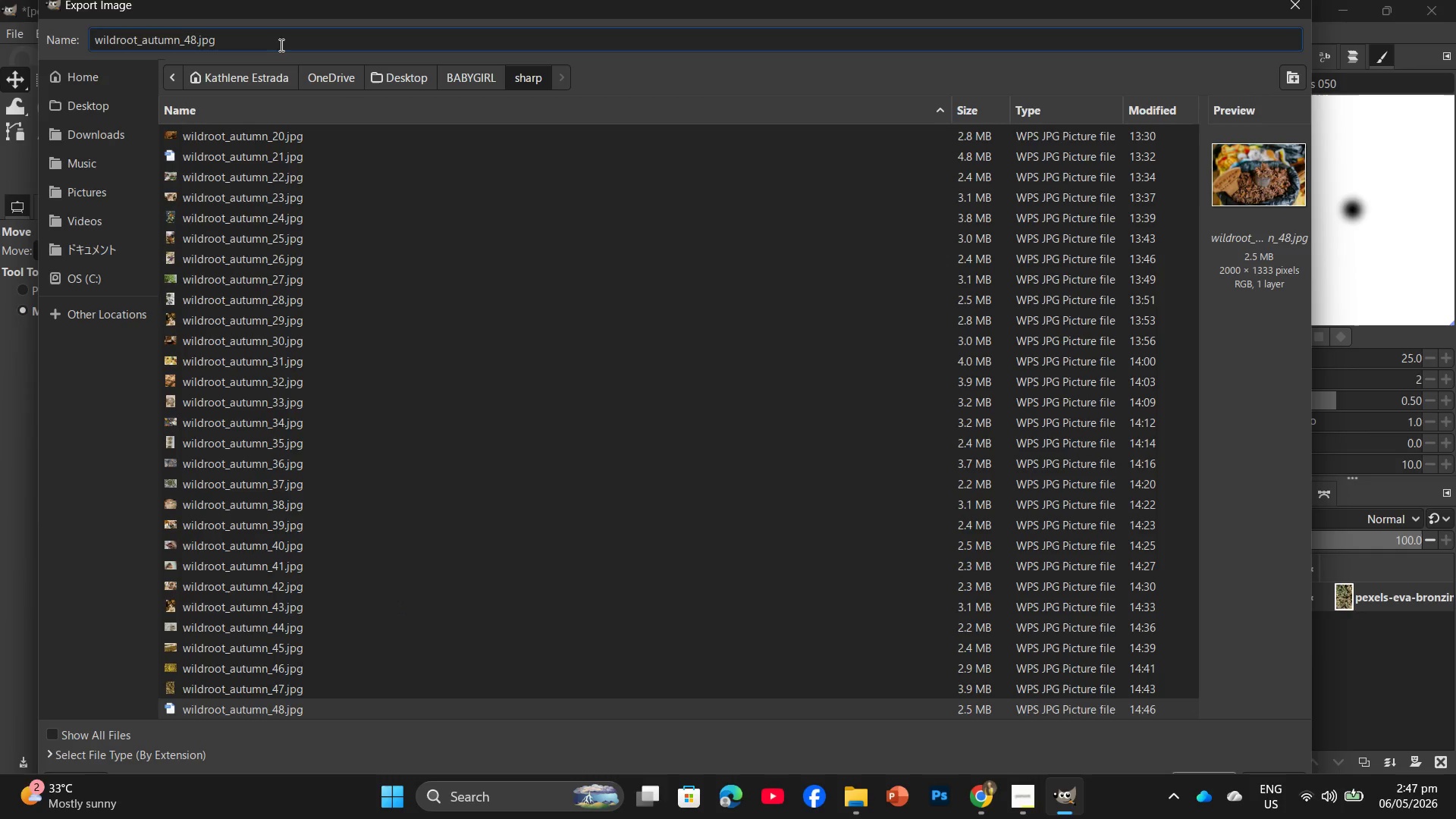 
key(Backspace)
 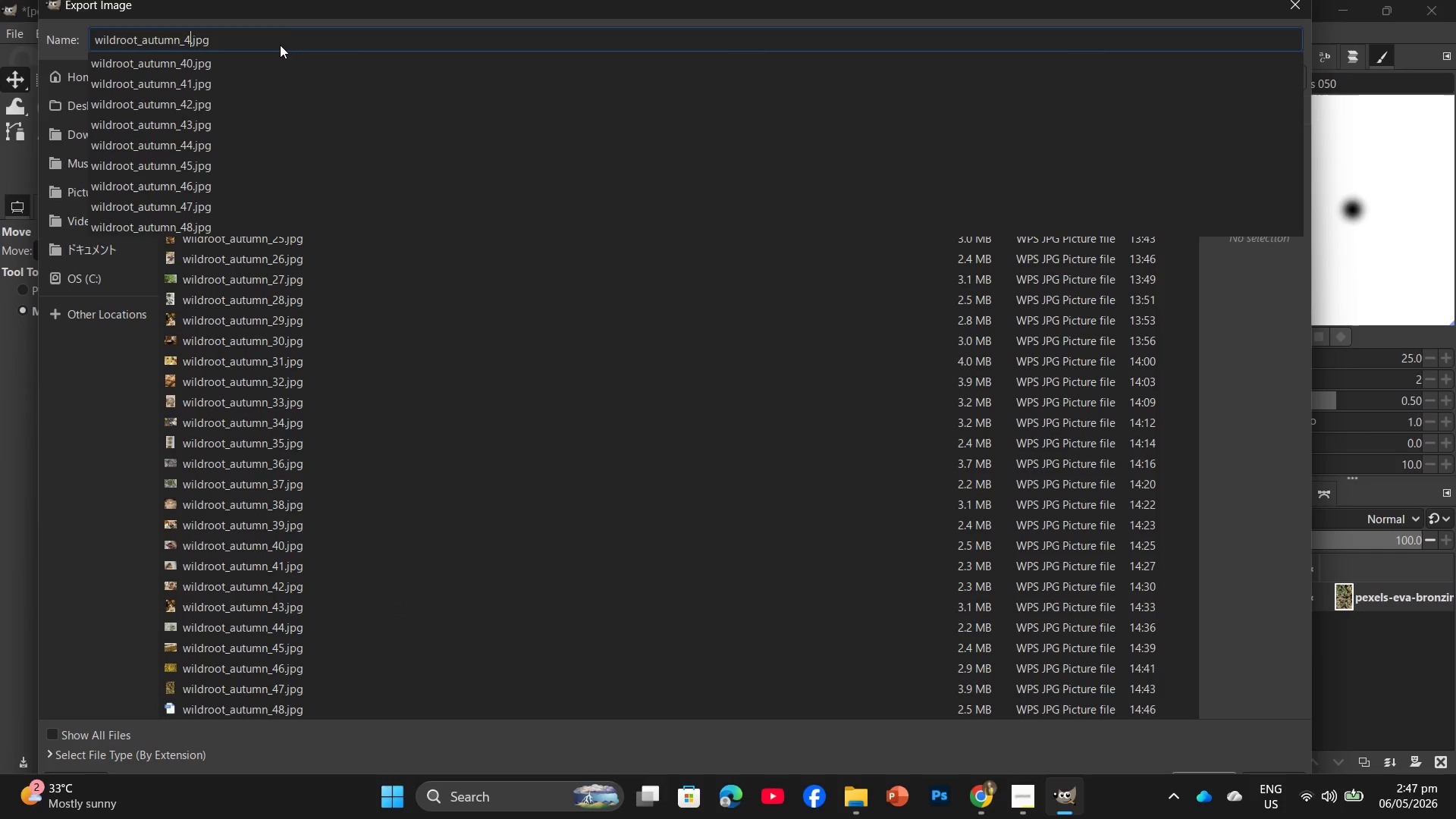 
key(Numpad9)
 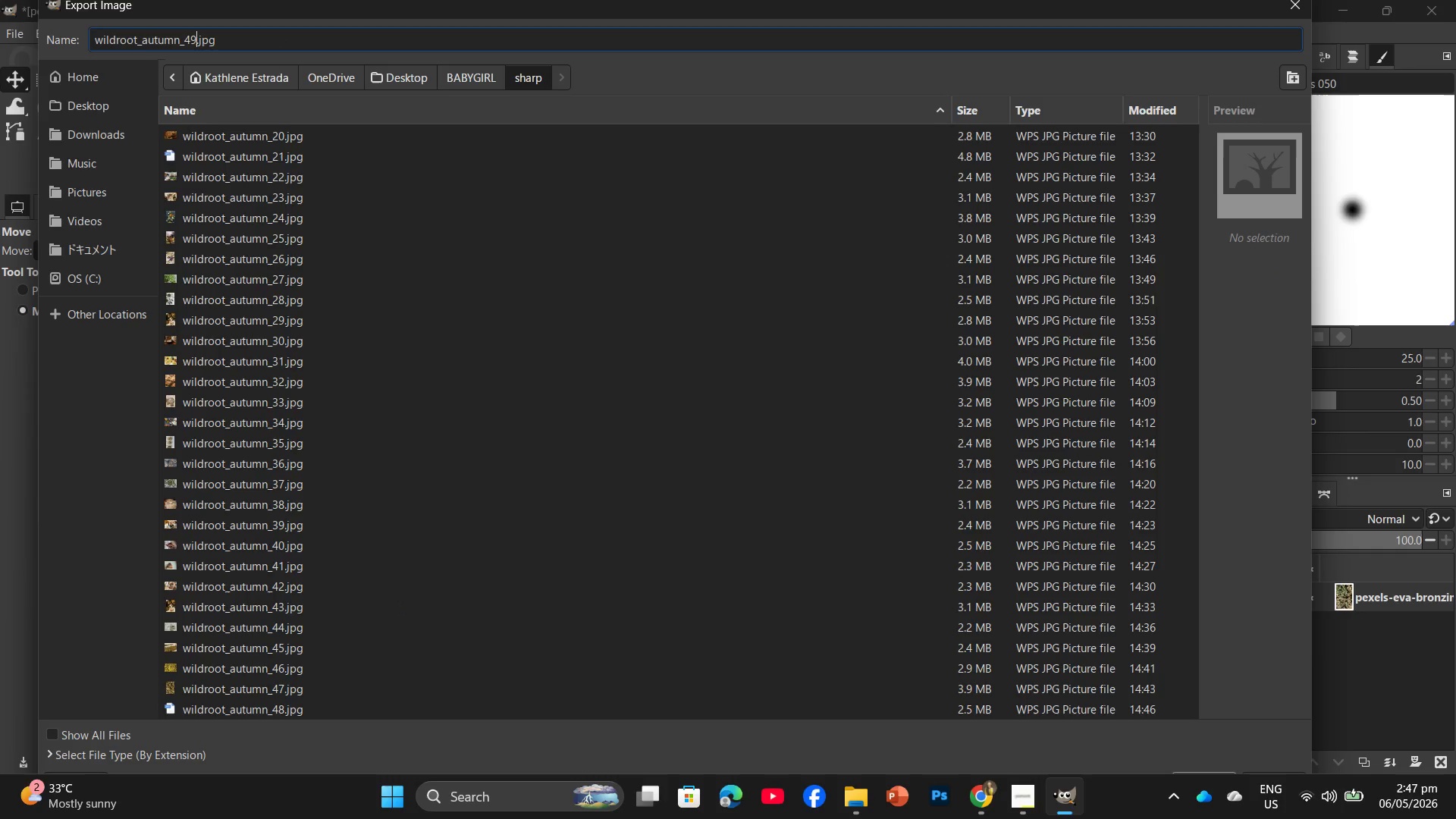 
key(NumpadEnter)
 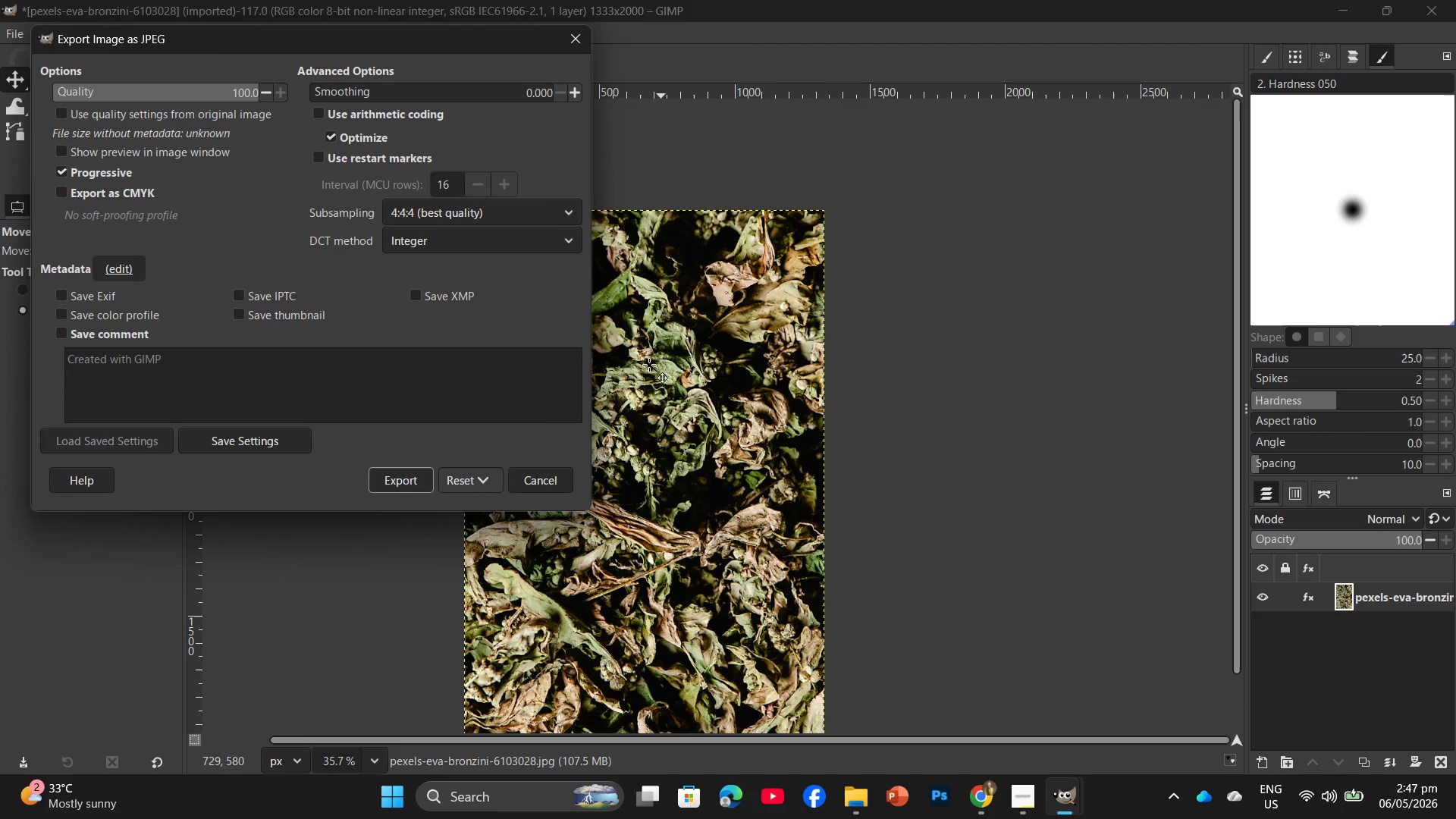 
left_click([391, 482])
 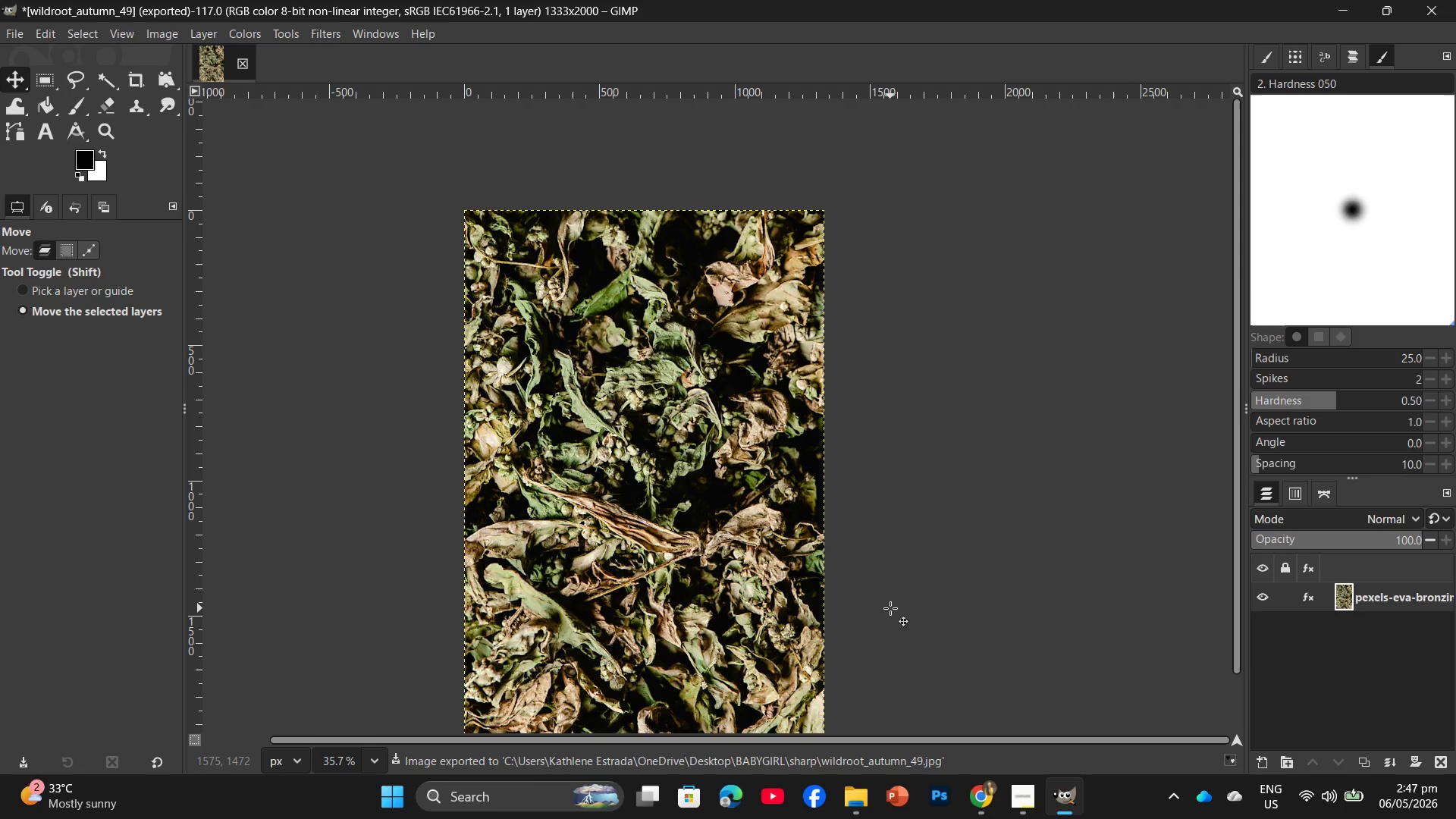 
wait(5.19)
 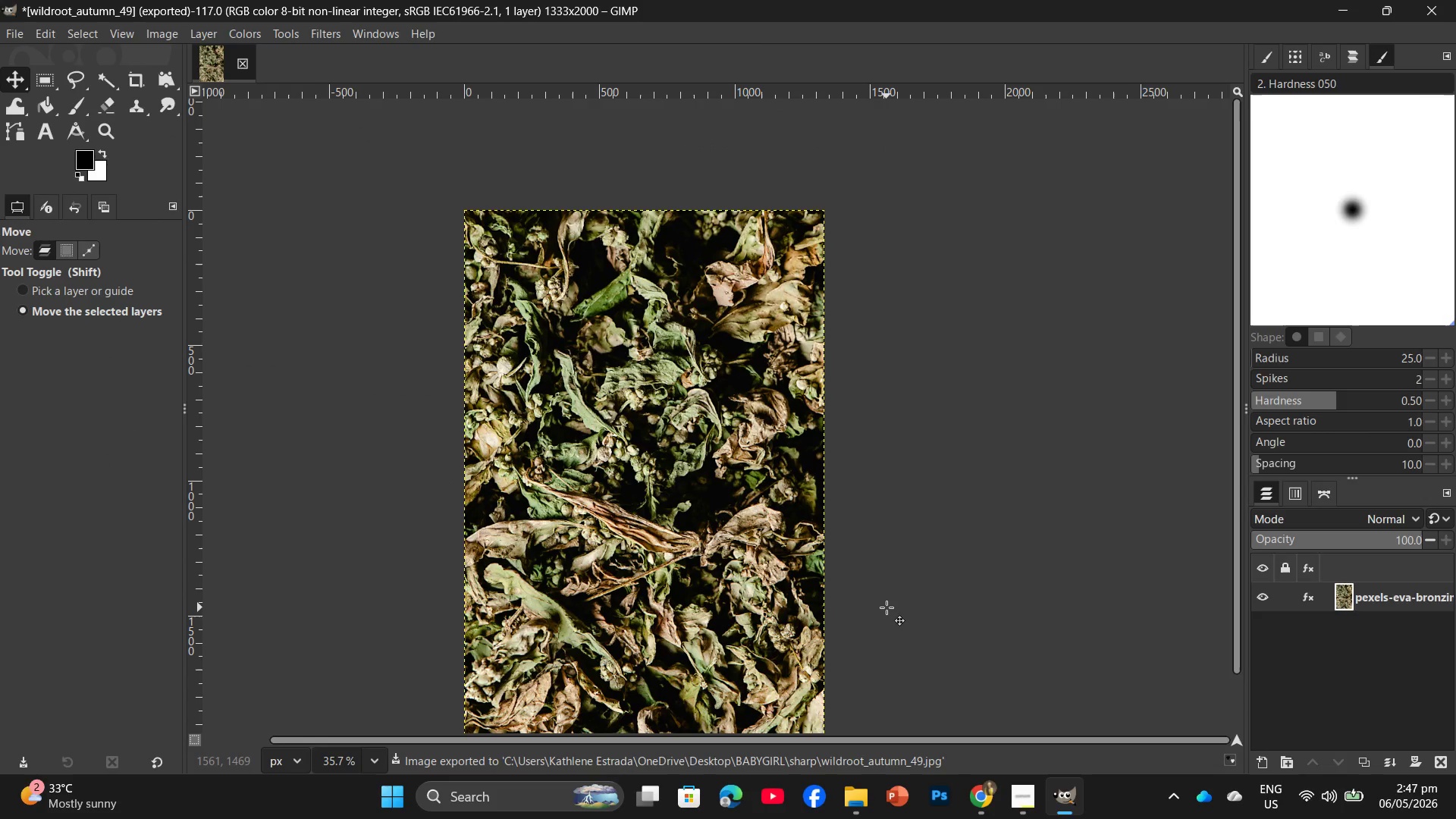 
left_click([989, 796])
 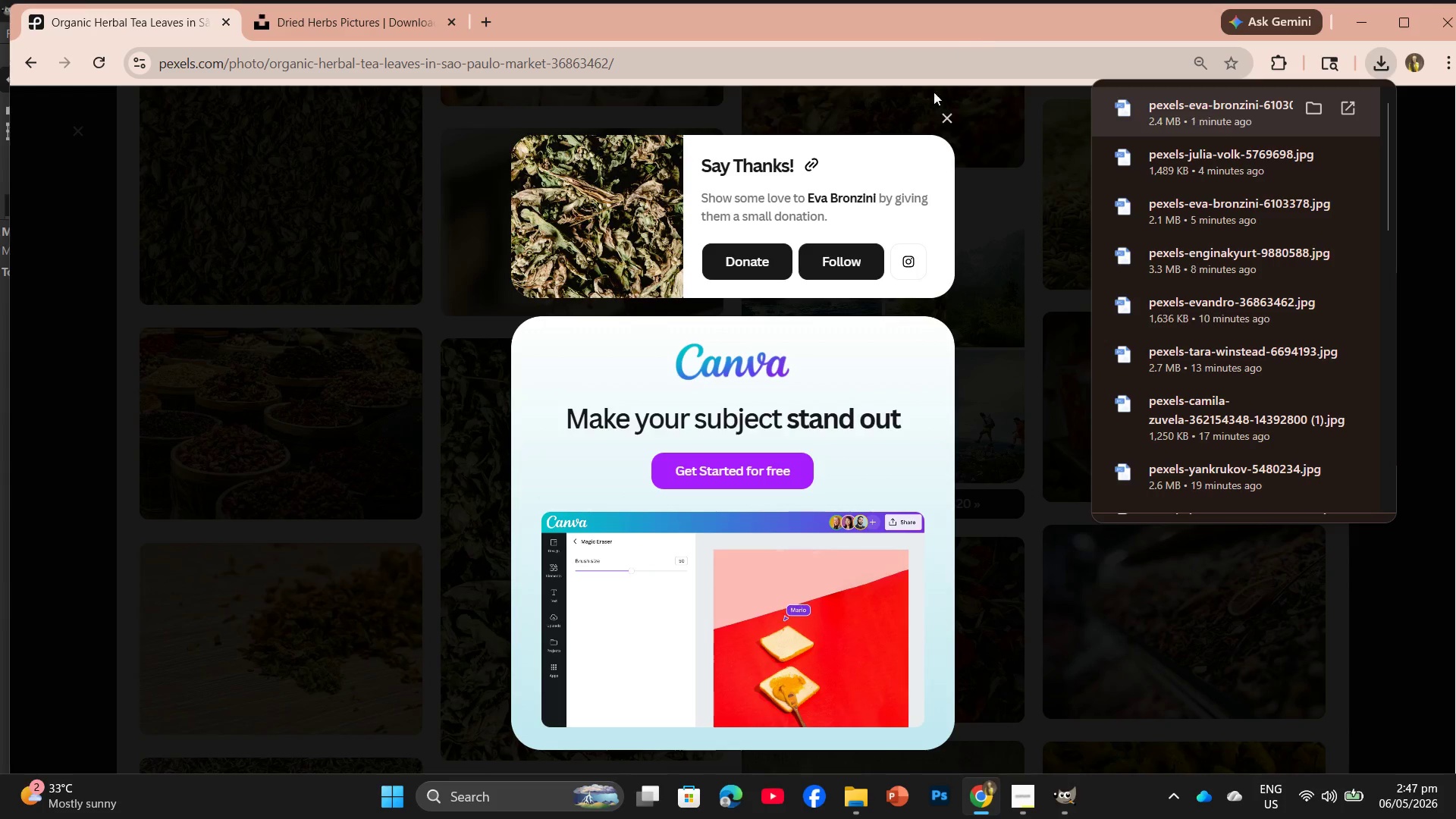 
left_click([956, 122])
 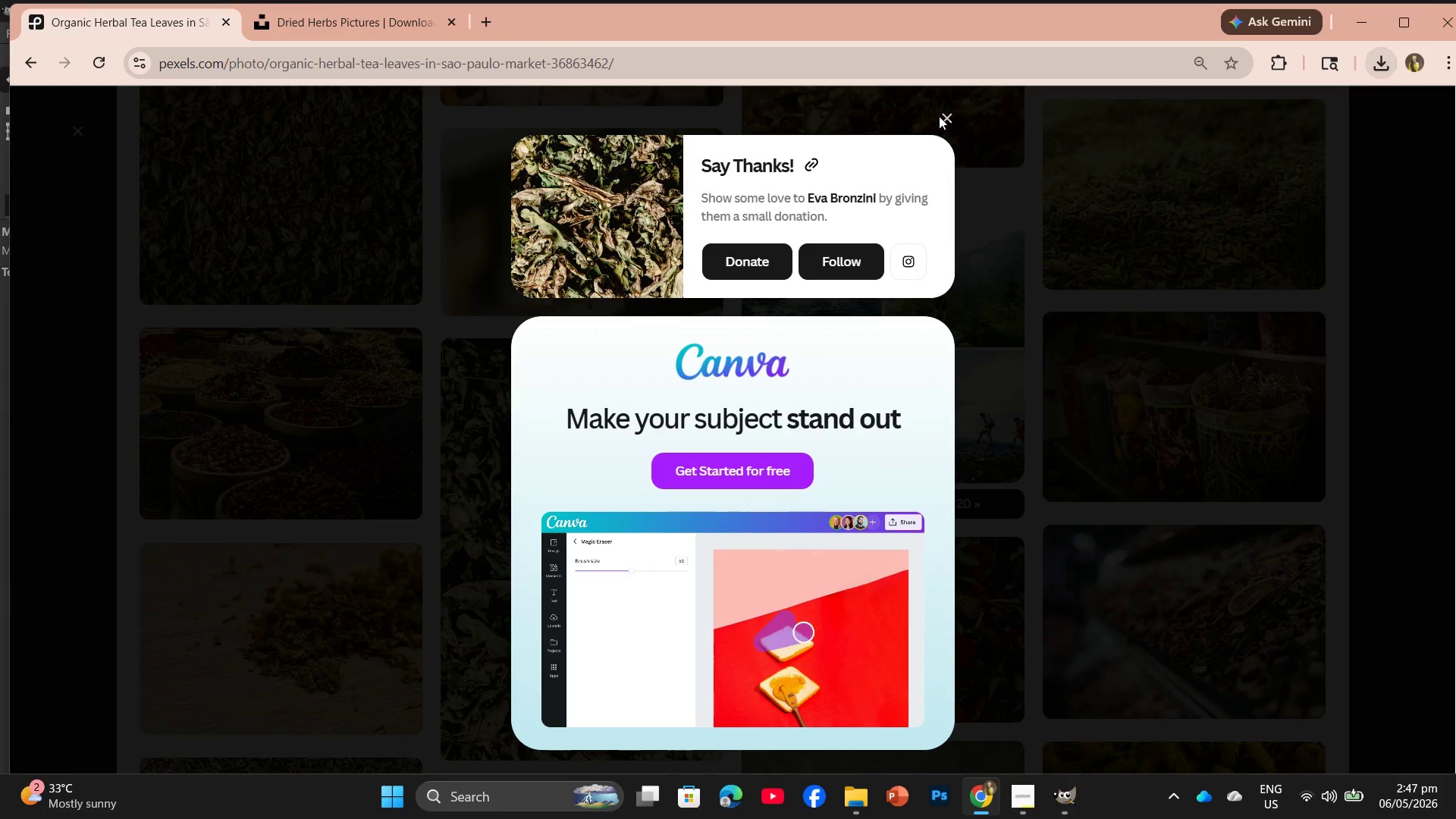 
triple_click([944, 116])
 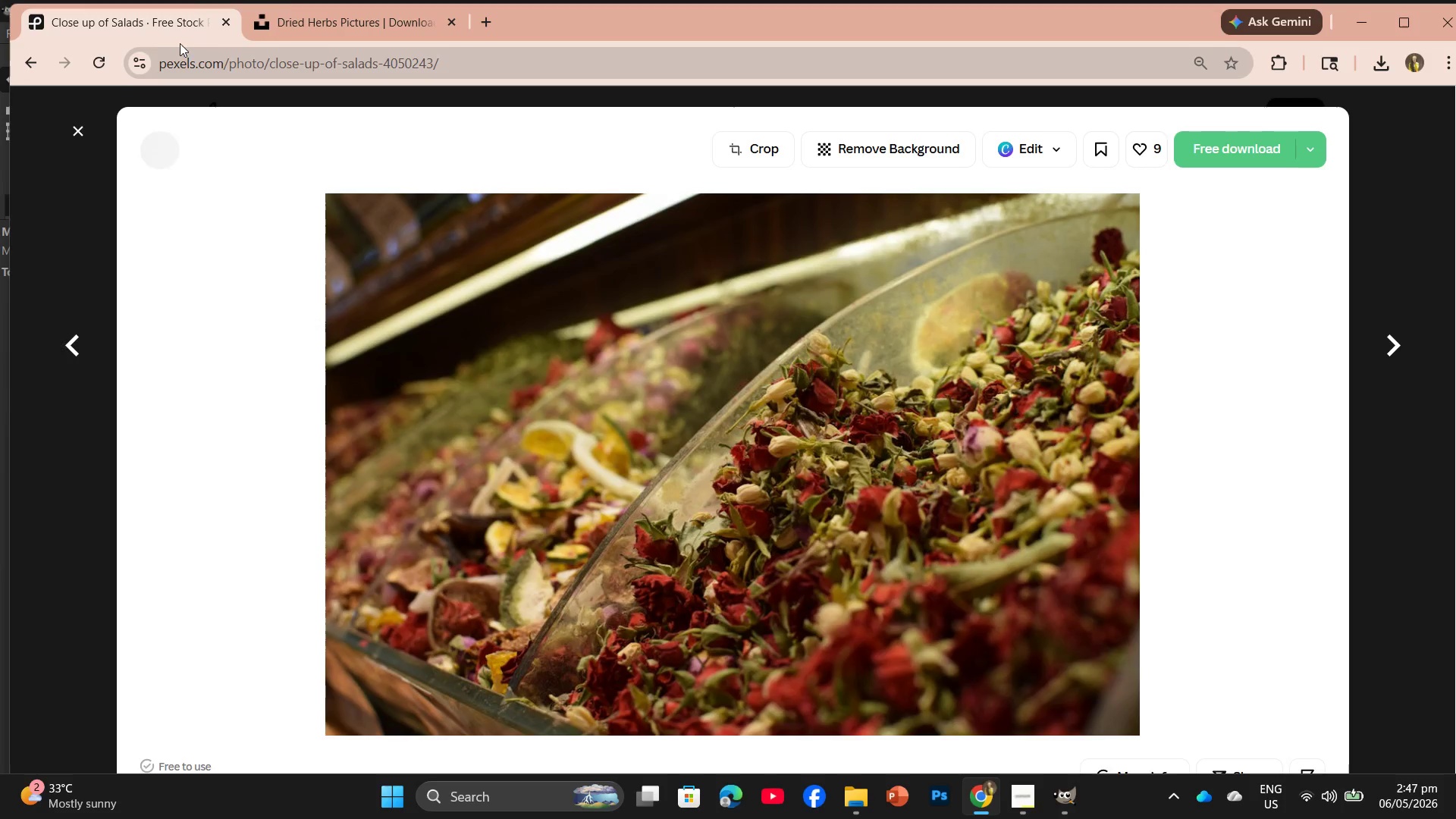 
left_click([77, 124])
 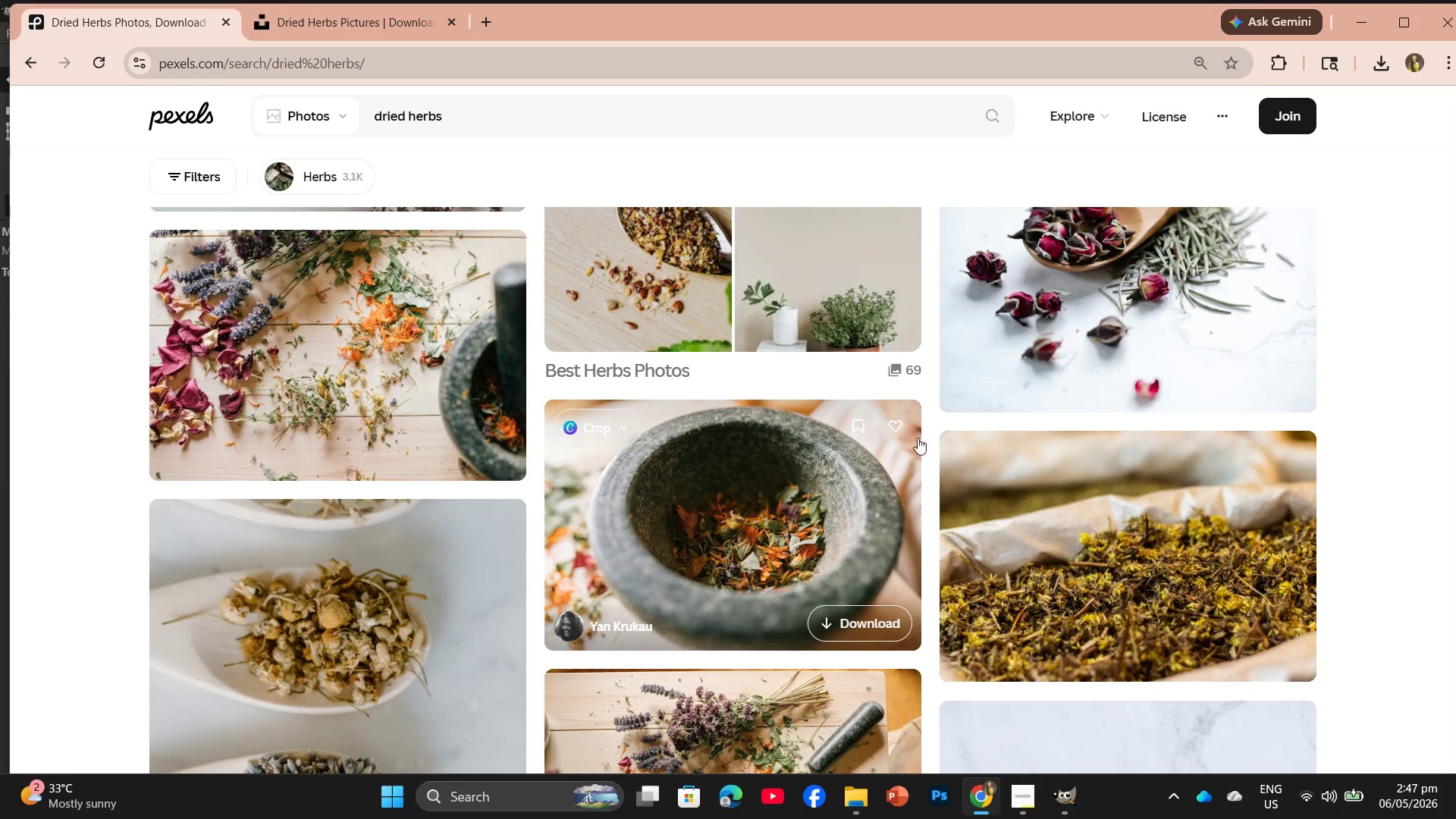 
scroll: coordinate [970, 401], scroll_direction: up, amount: 2.0
 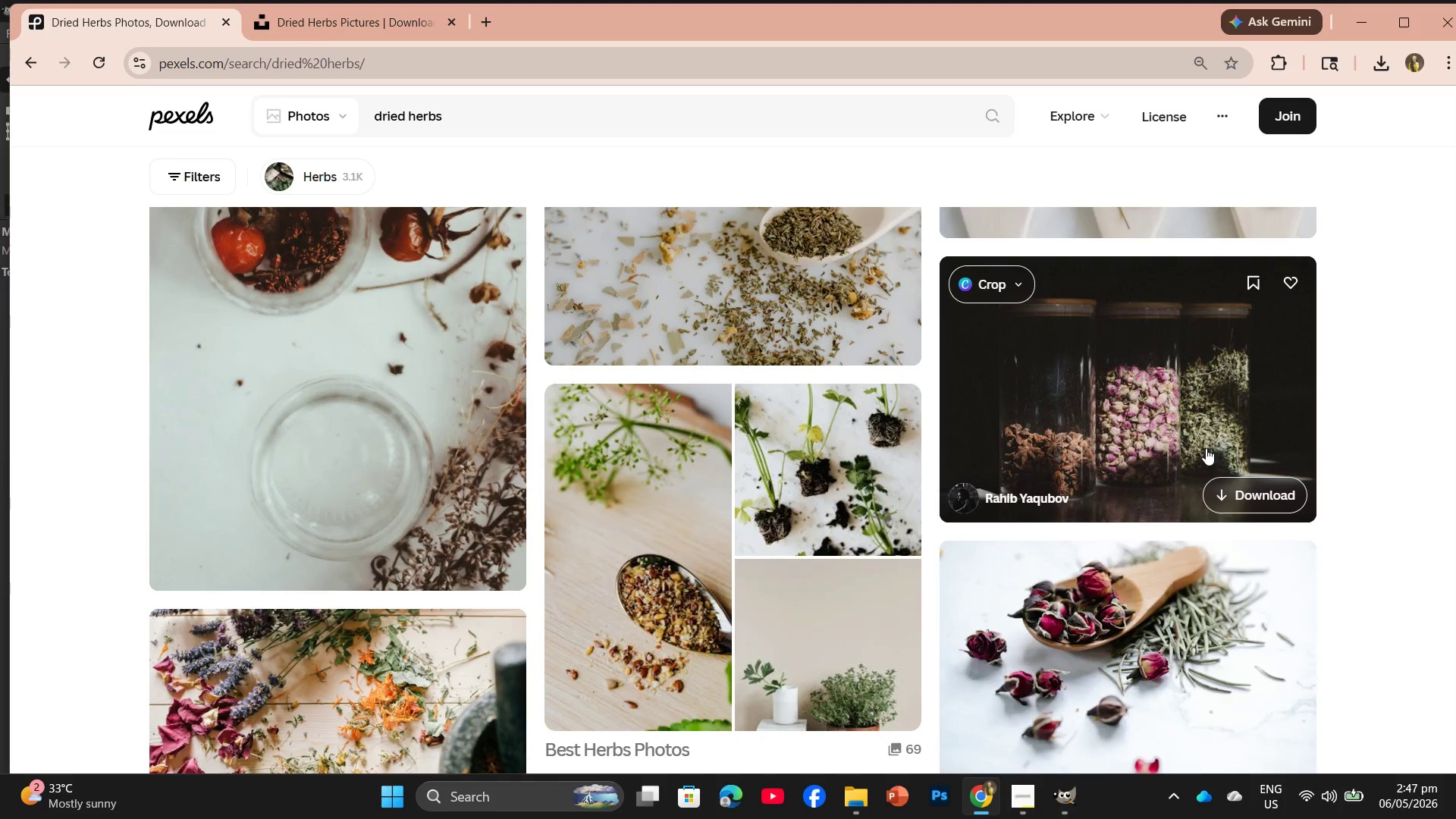 
left_click([1266, 483])
 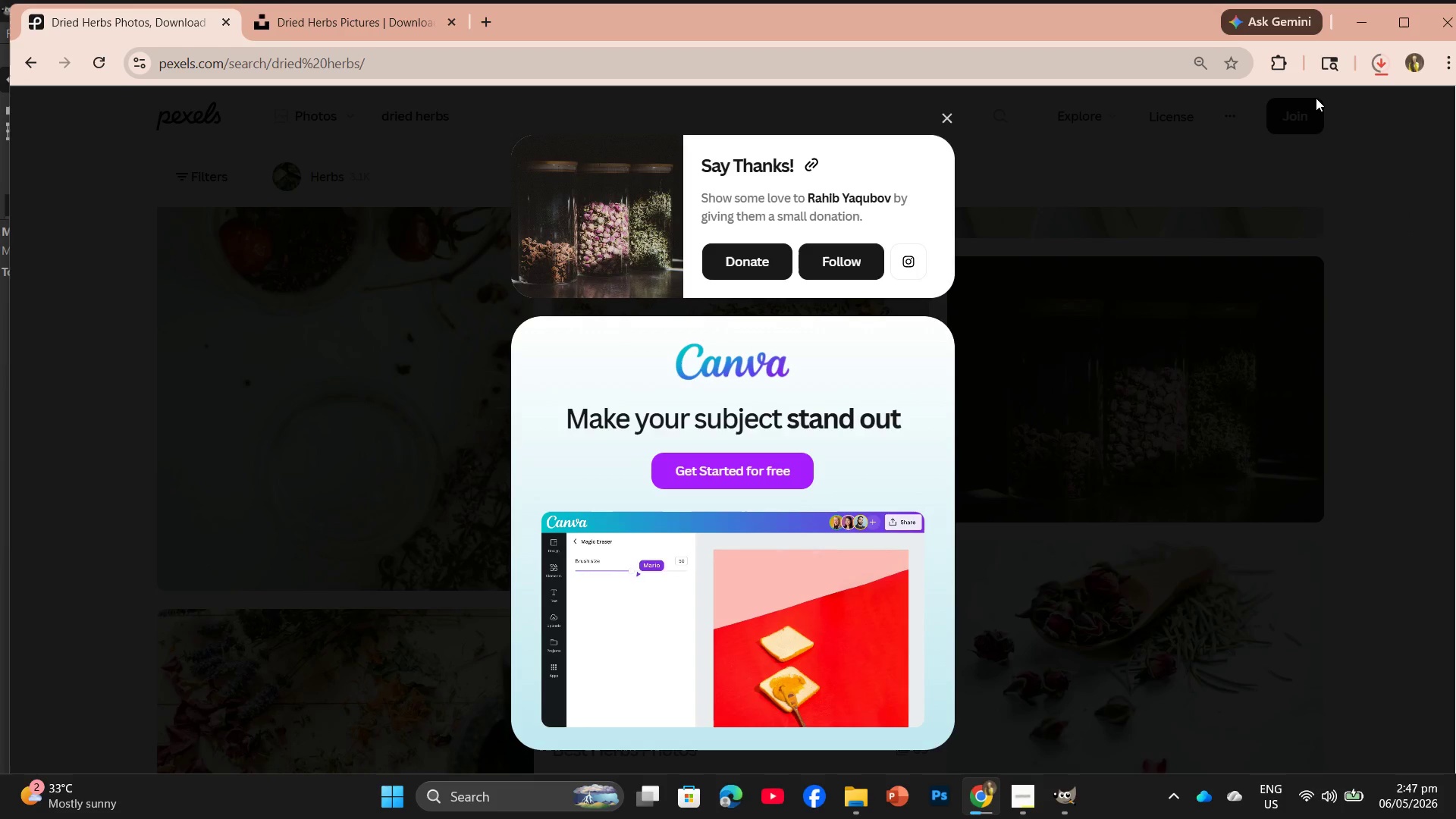 
left_click_drag(start_coordinate=[1263, 111], to_coordinate=[300, 59])
 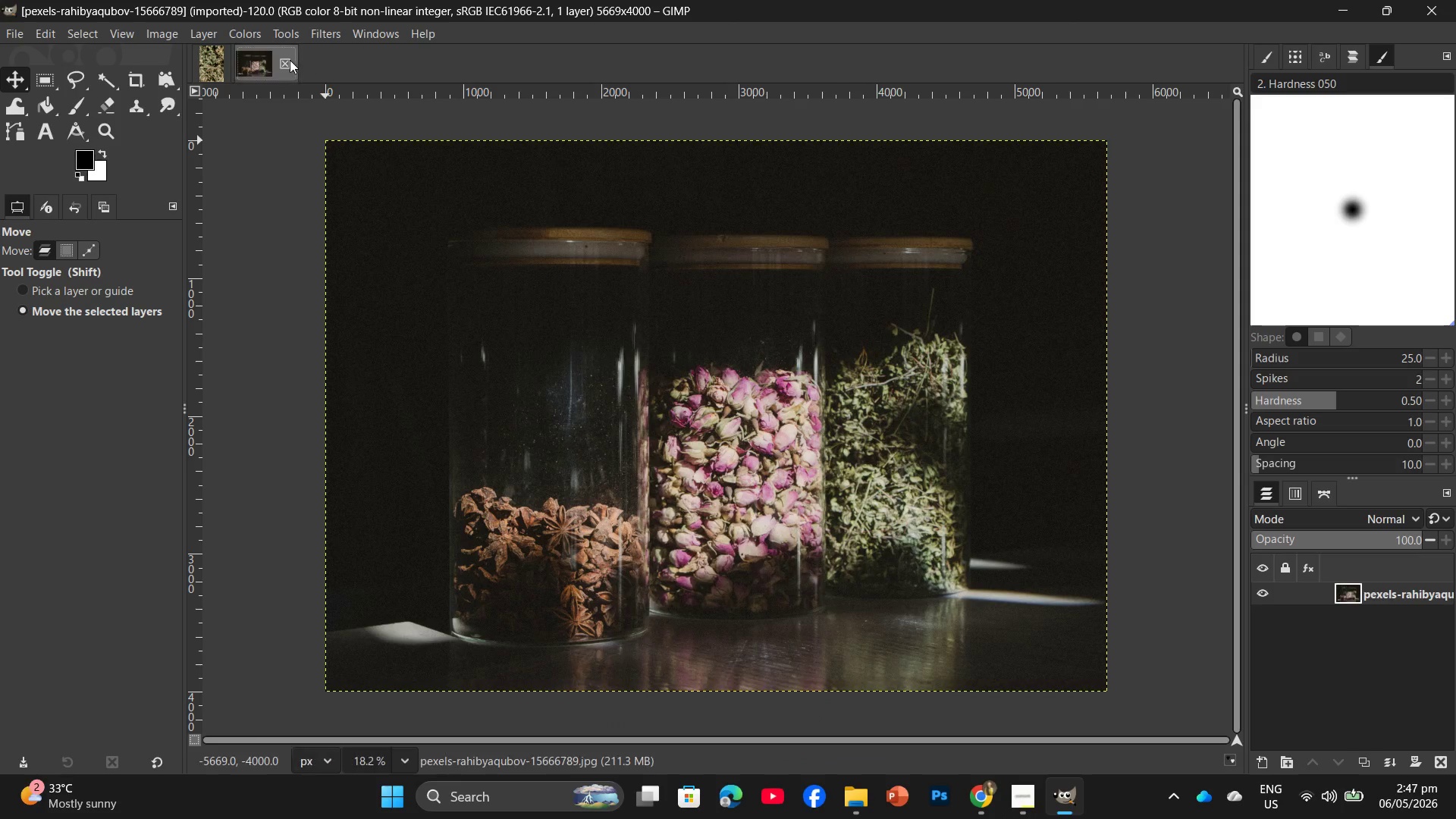 
left_click([222, 61])
 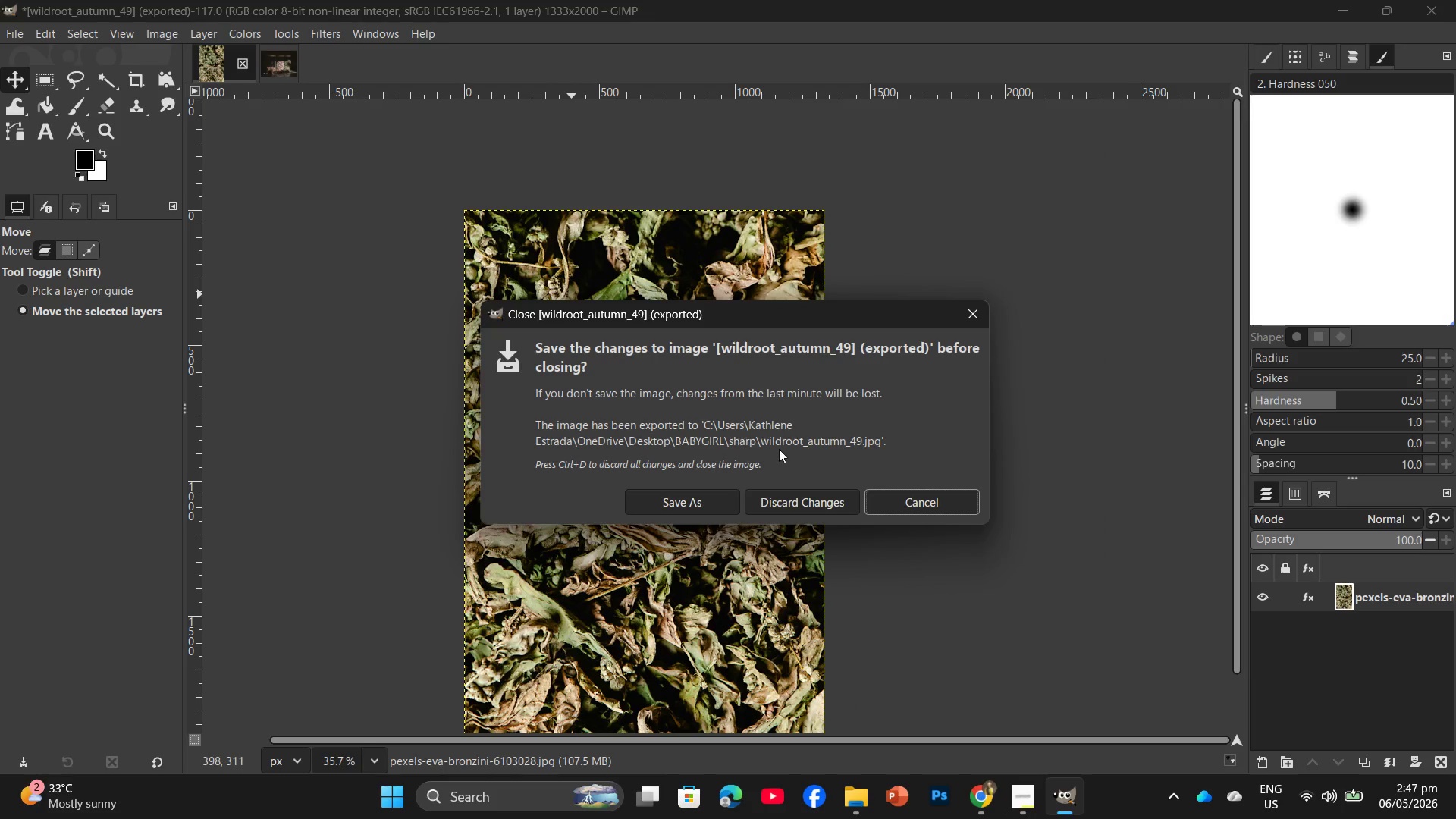 
left_click([793, 499])
 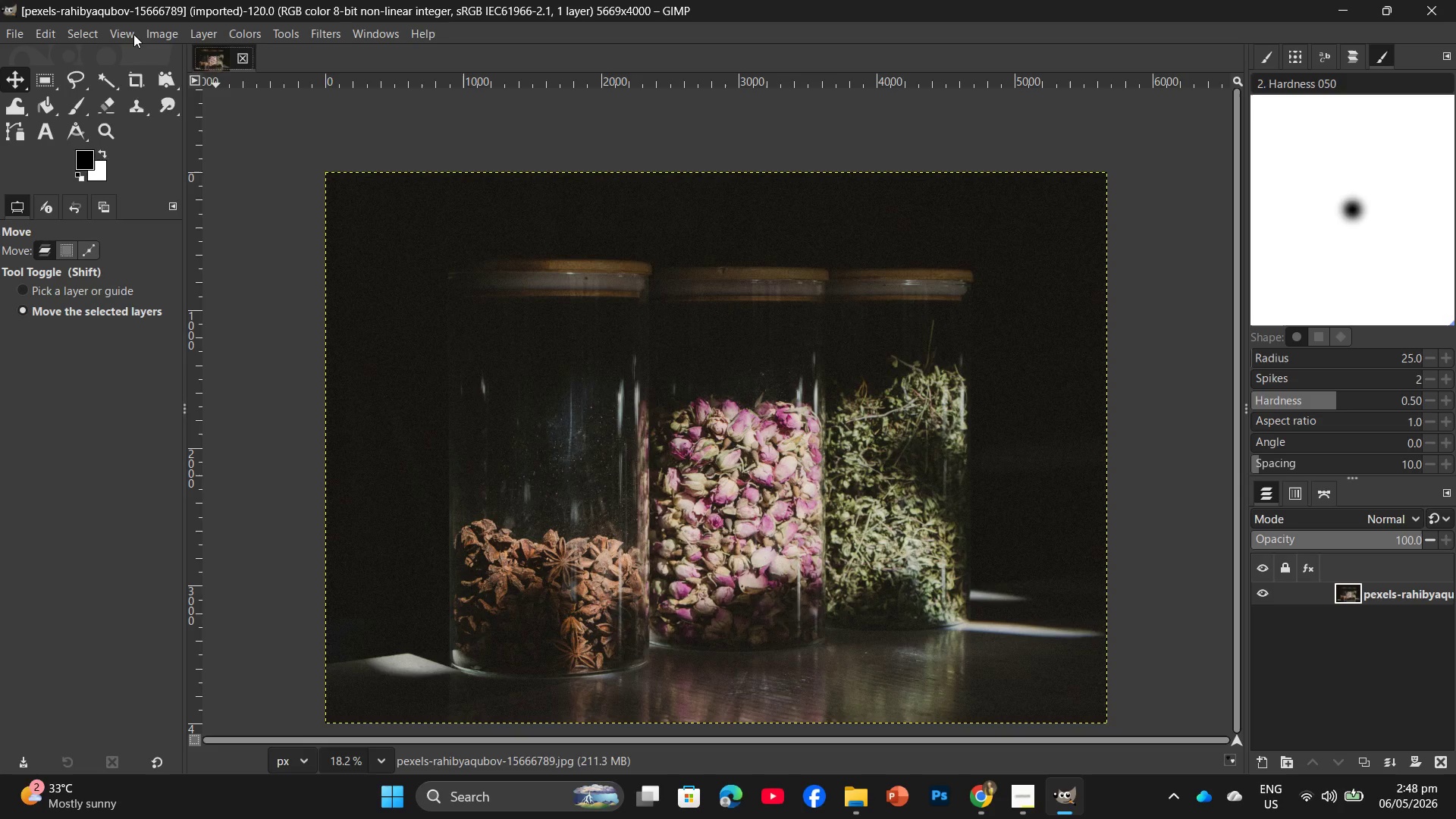 
left_click([155, 37])
 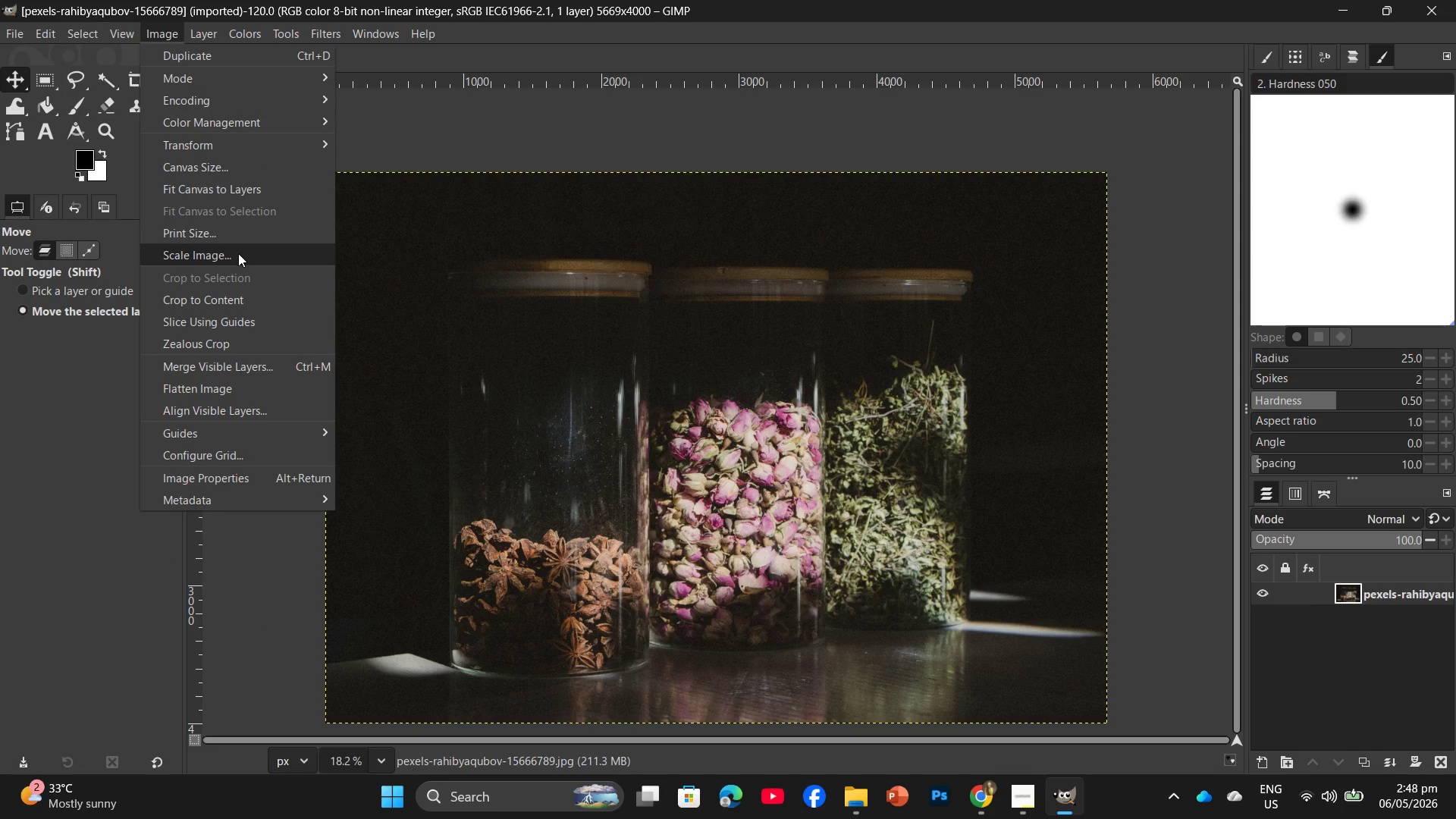 
left_click([238, 253])
 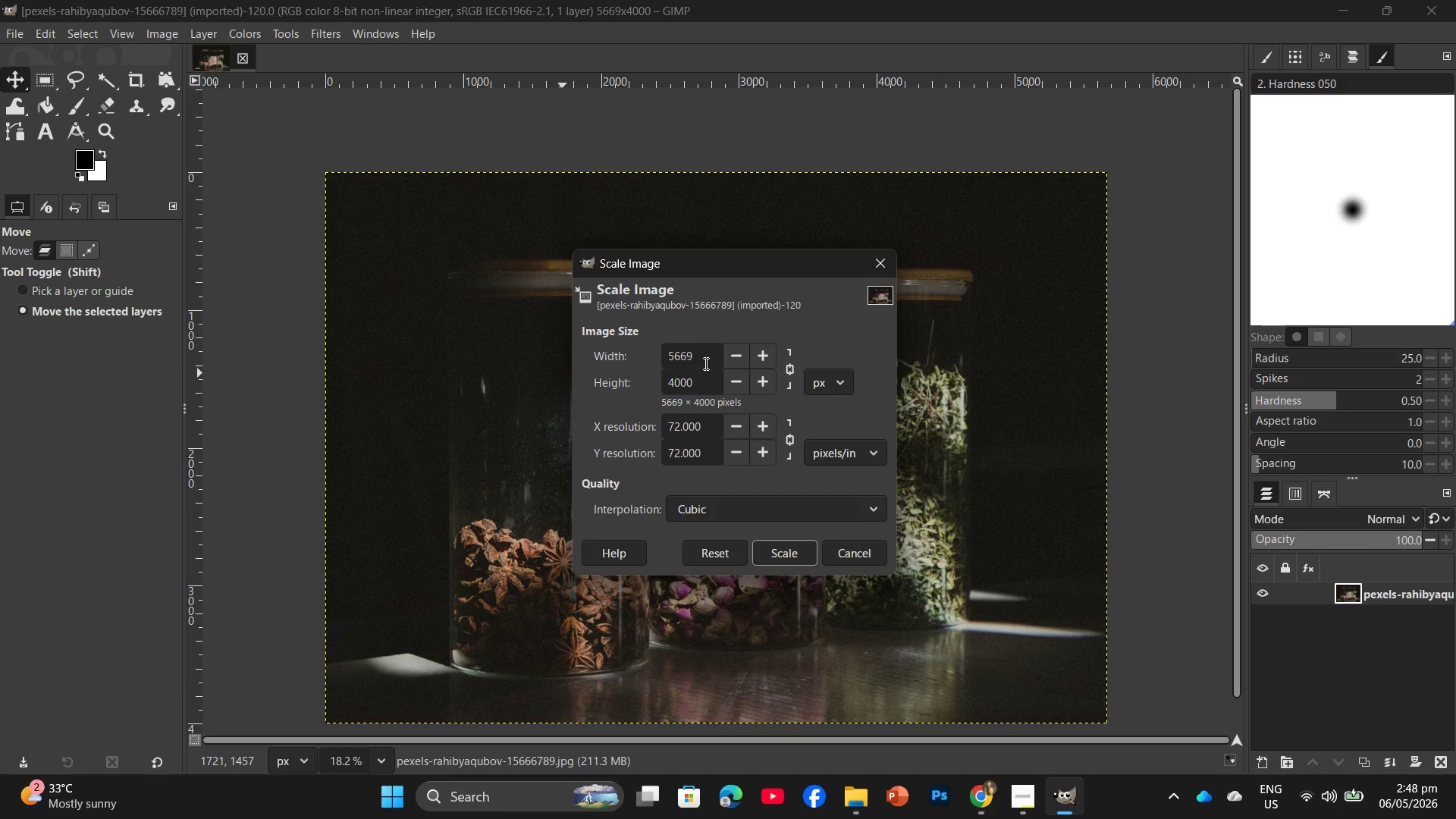 
left_click_drag(start_coordinate=[704, 356], to_coordinate=[653, 362])
 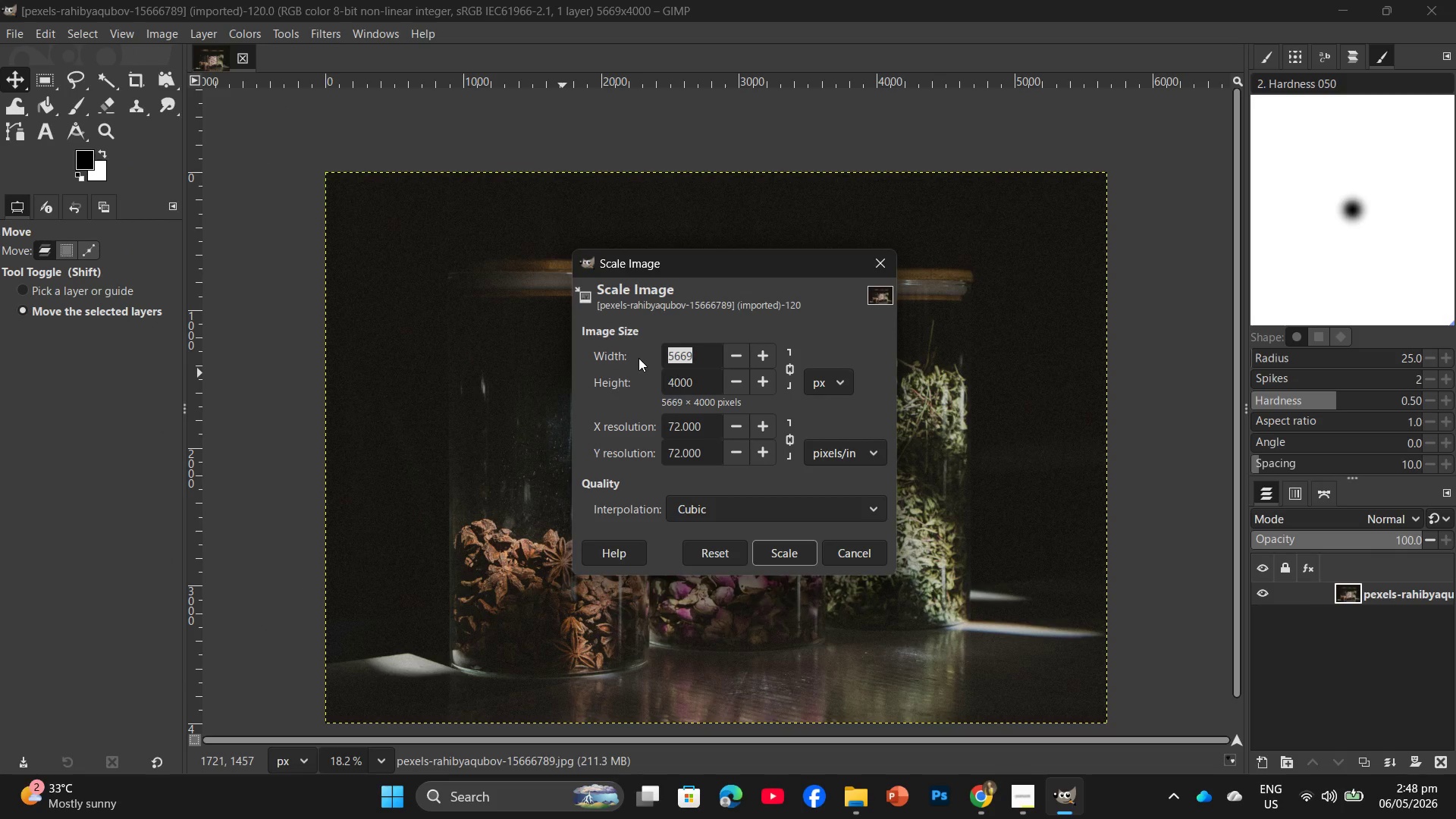 
key(Numpad2)
 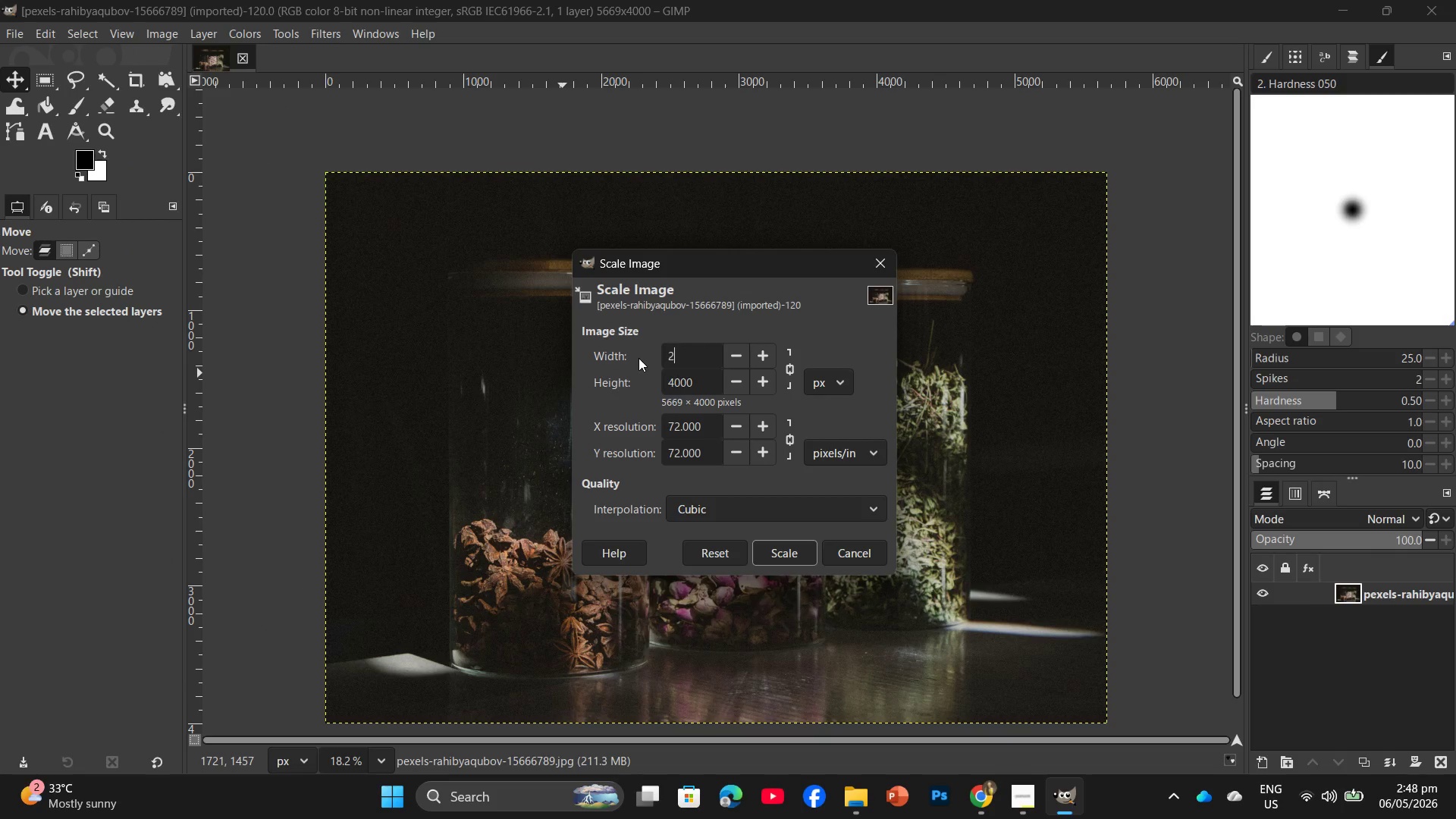 
key(Numpad0)
 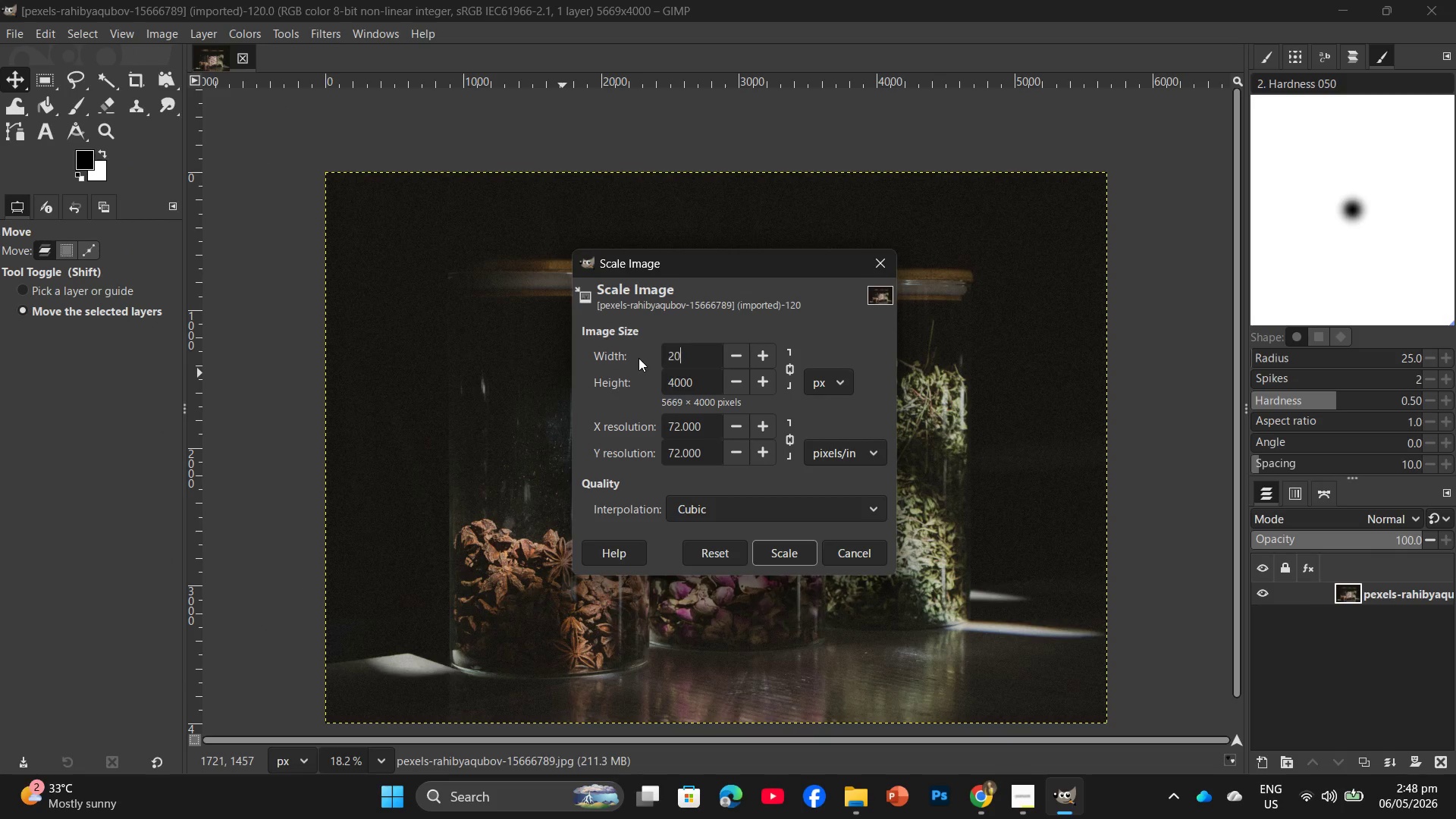 
key(Numpad0)
 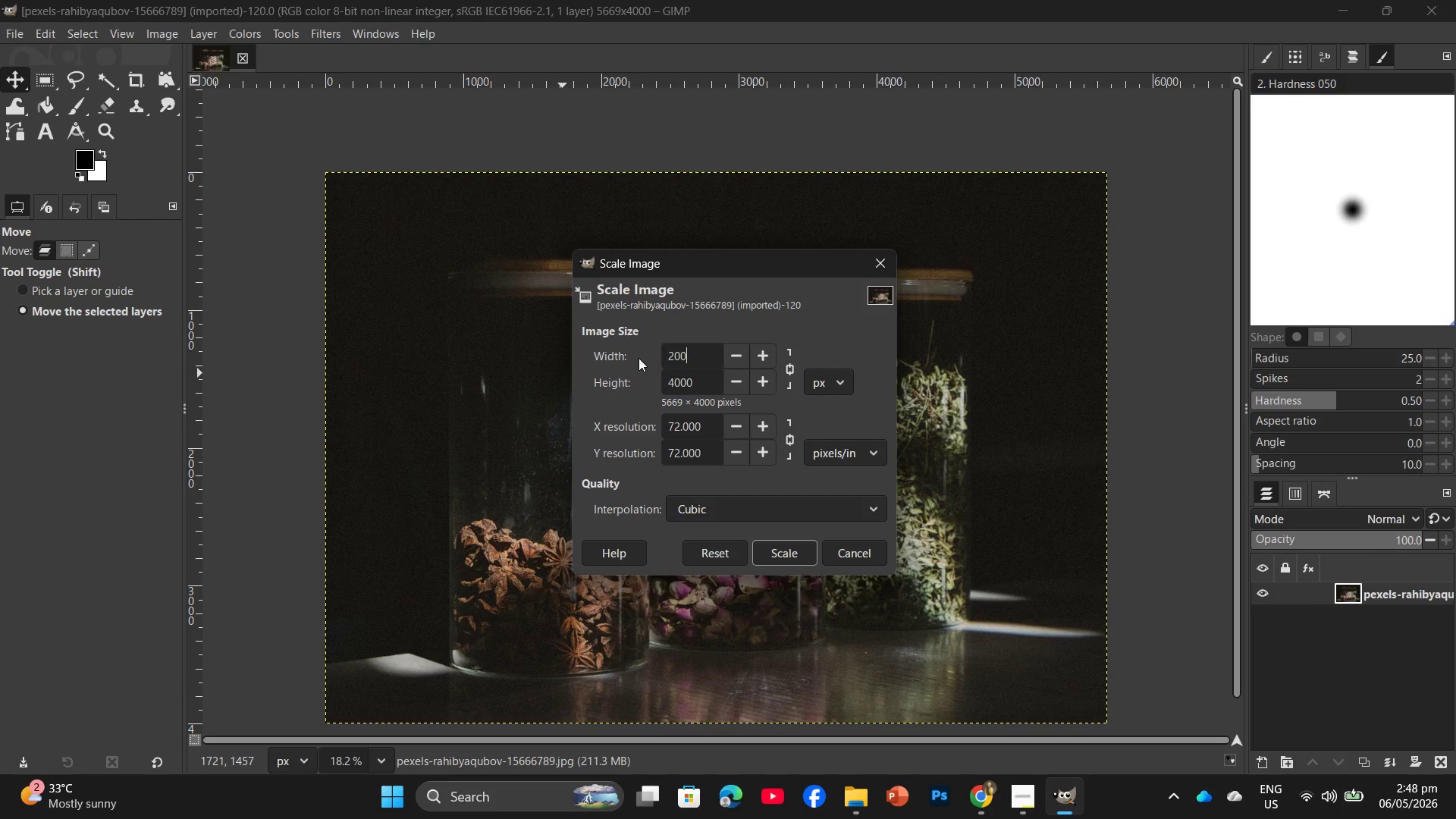 
key(Numpad0)
 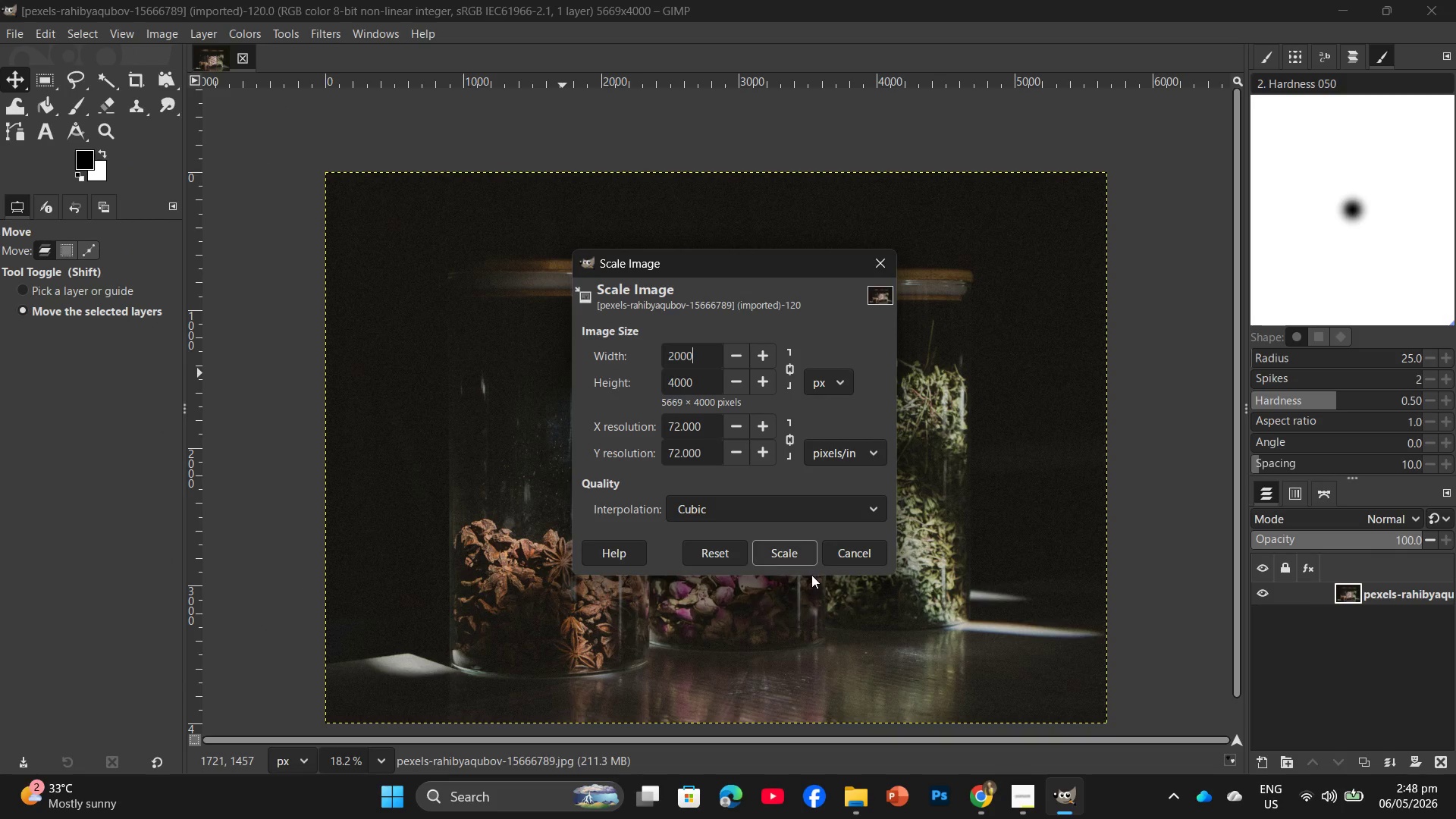 
left_click([796, 550])
 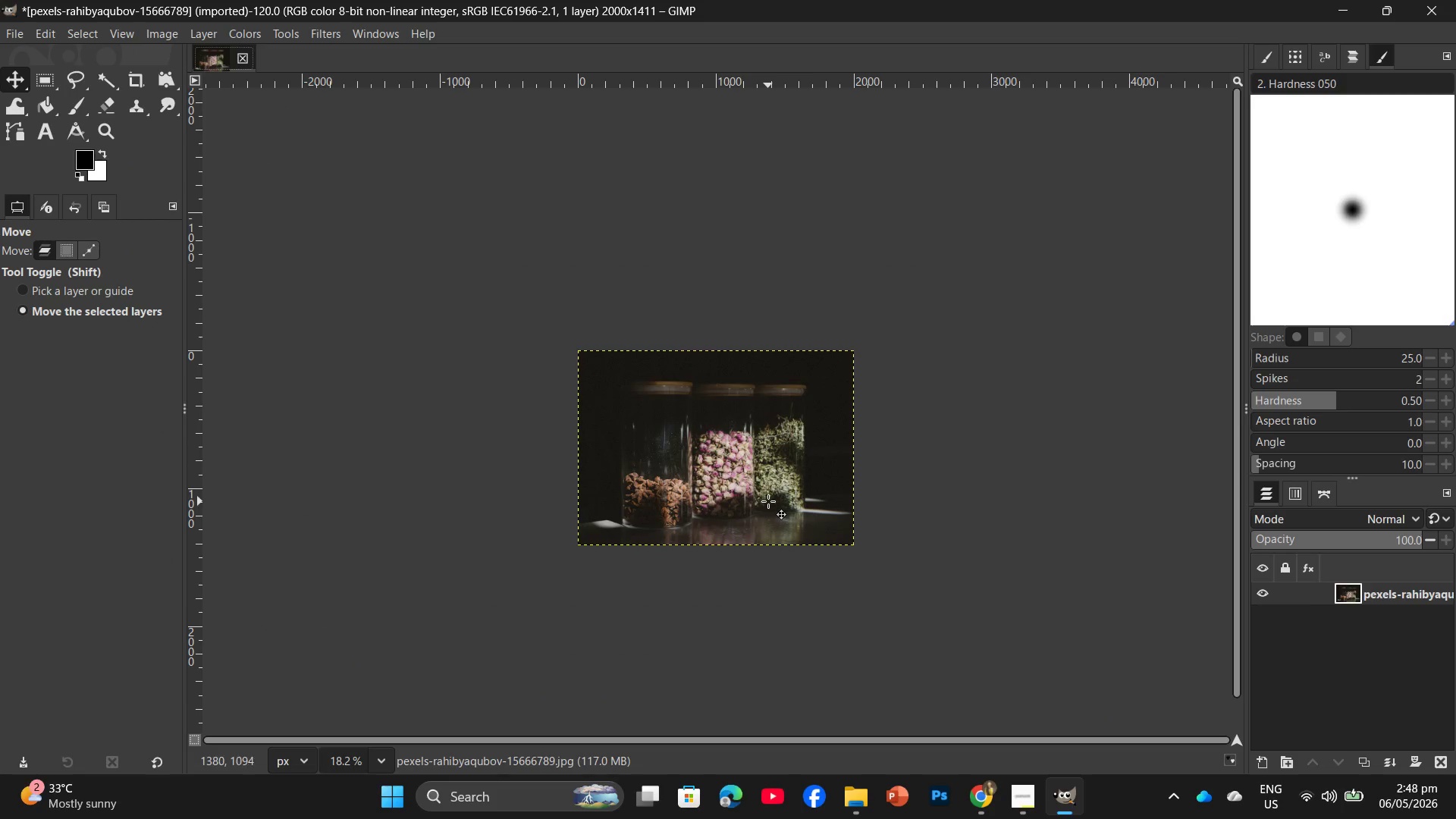 
hold_key(key=ControlLeft, duration=1.41)
scroll: coordinate [567, 414], scroll_direction: up, amount: 16.0
 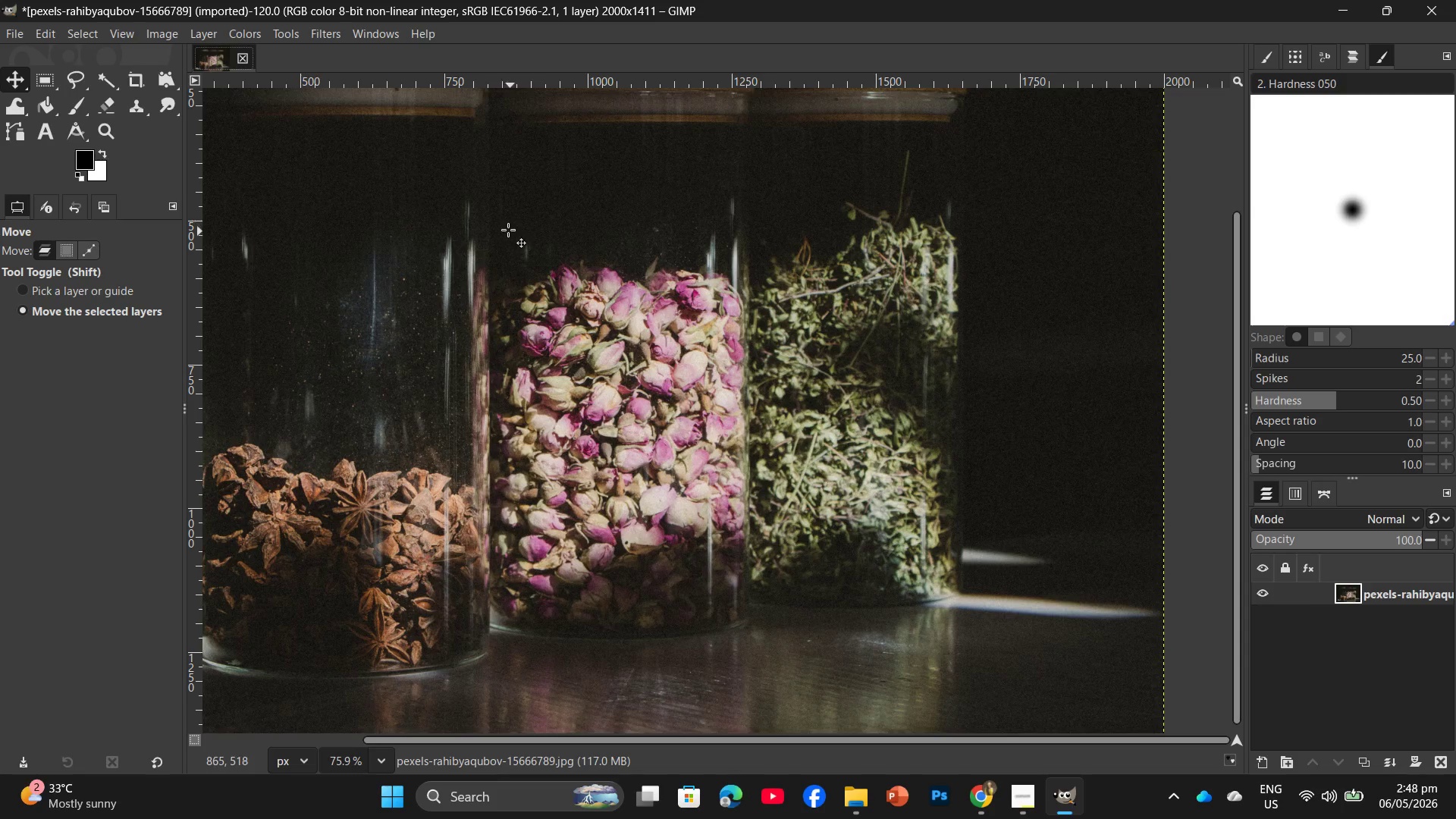 
left_click([326, 35])
 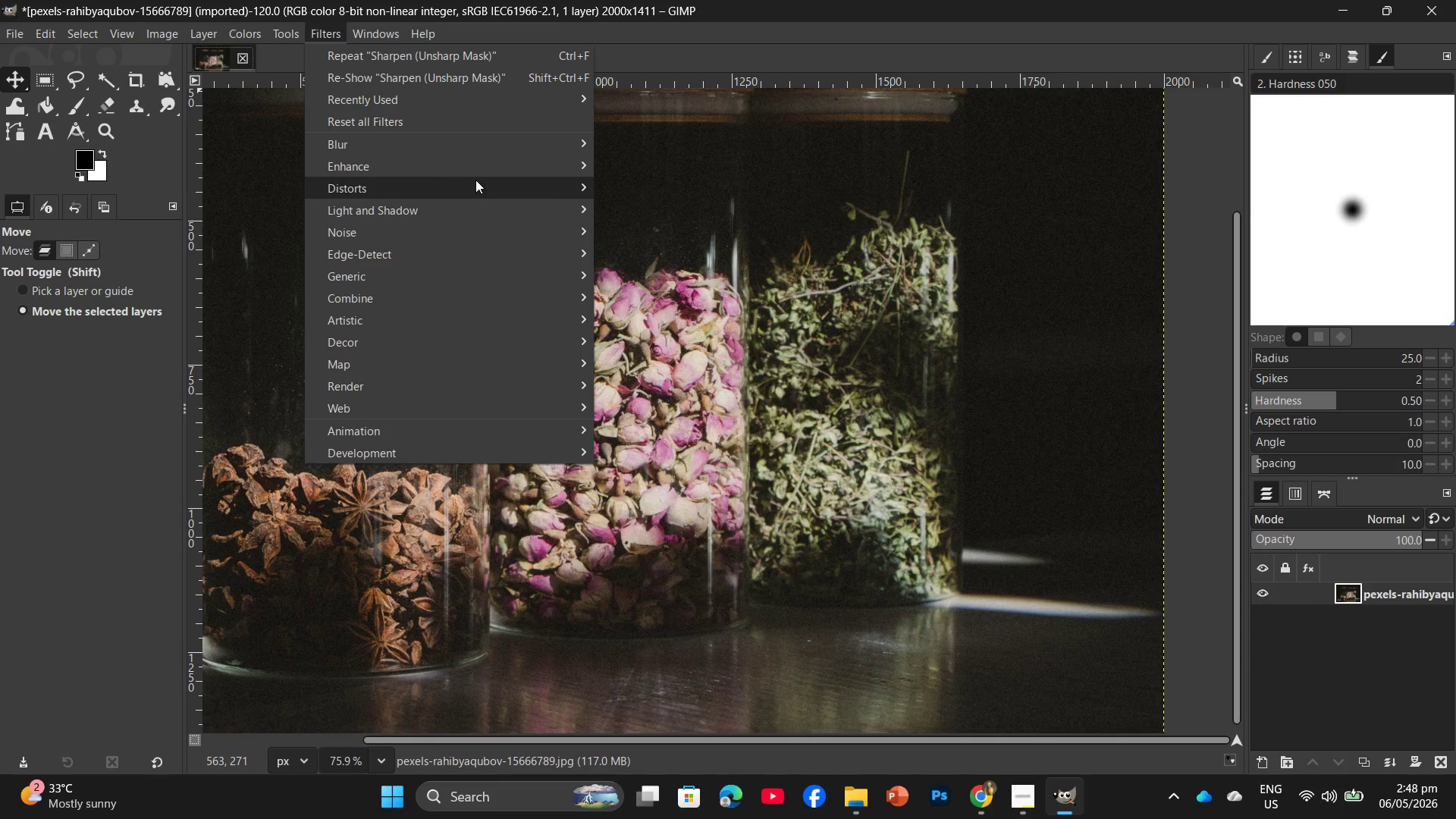 
left_click([486, 165])
 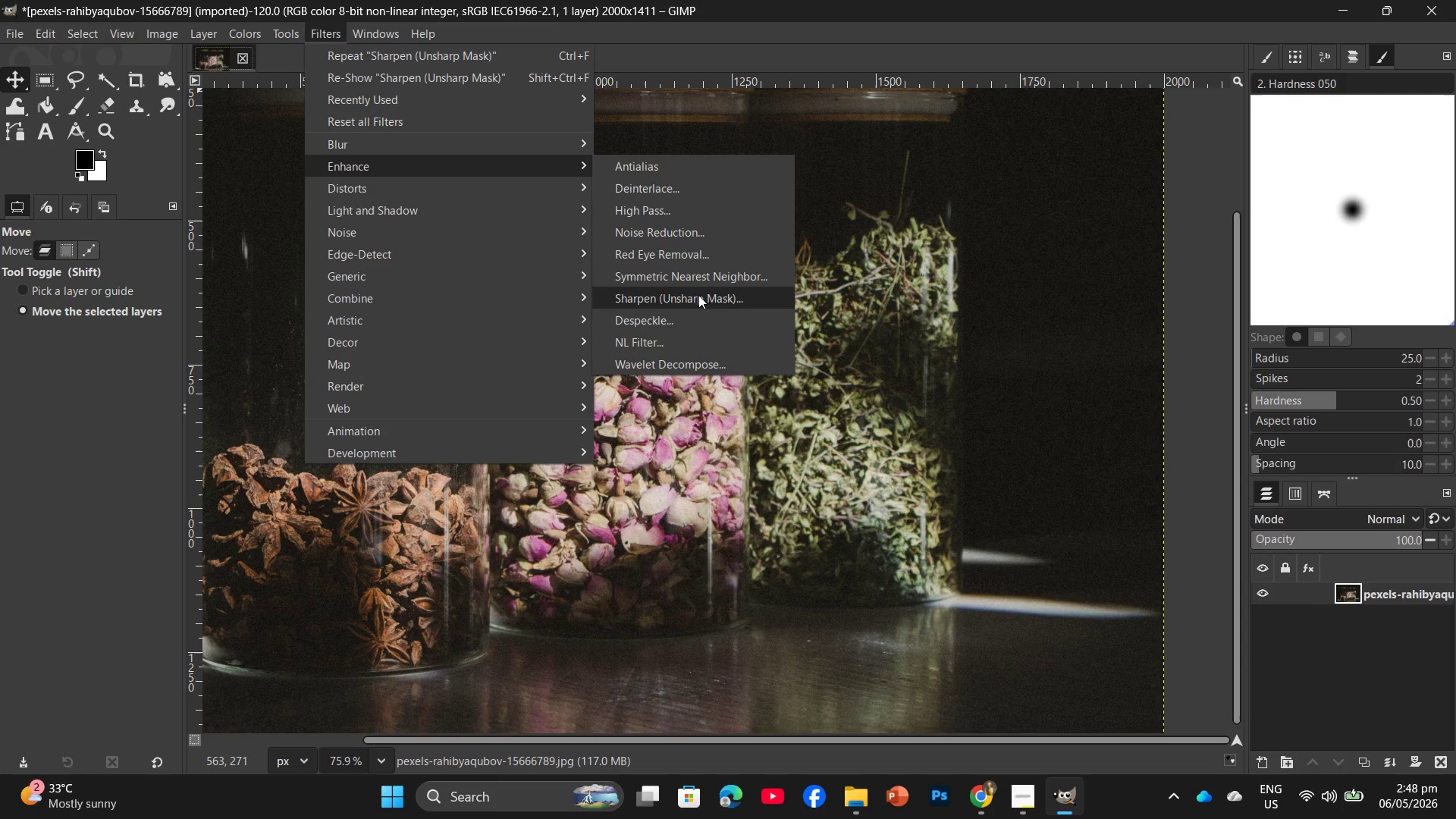 
left_click([711, 298])
 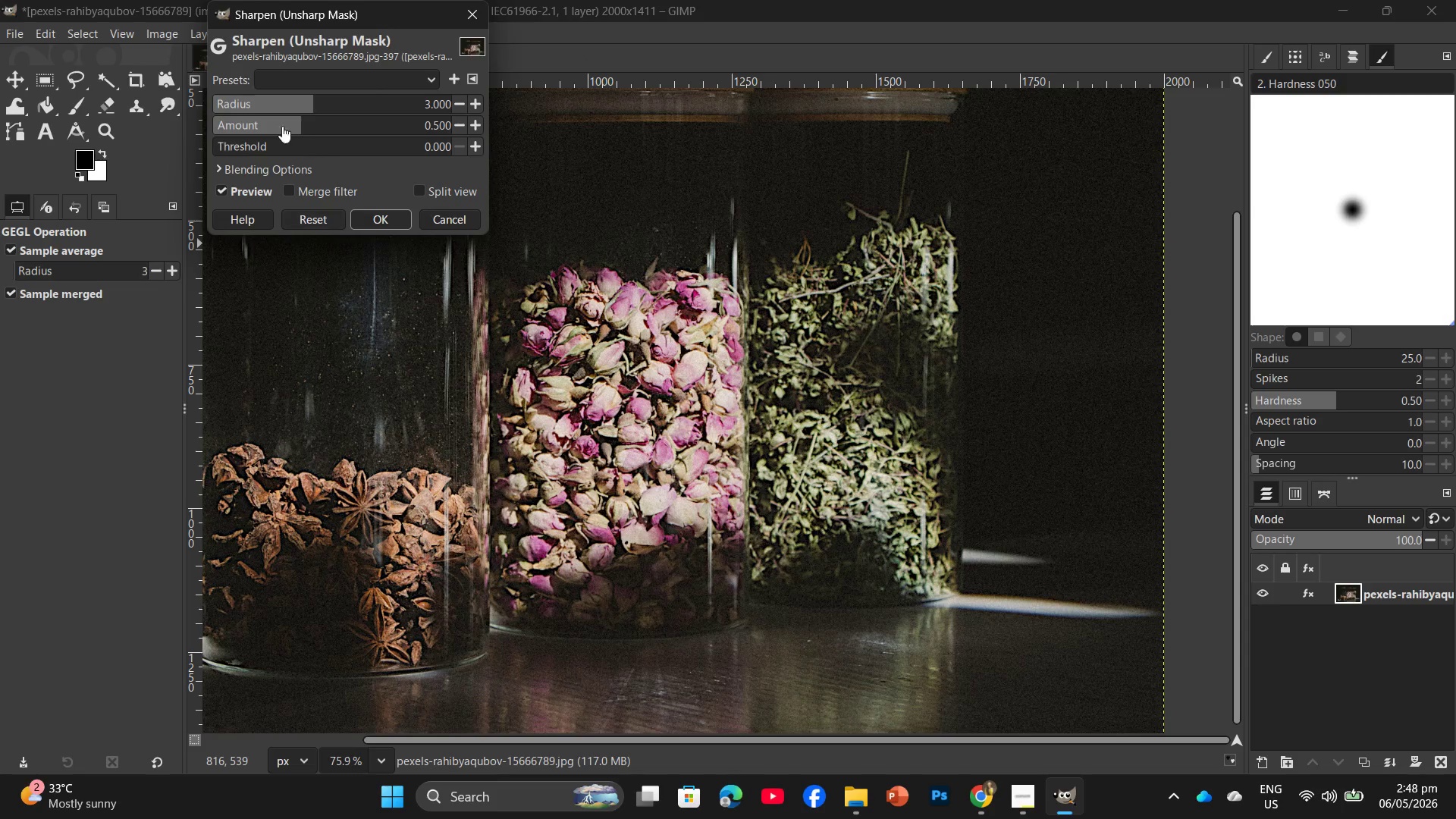 
left_click_drag(start_coordinate=[304, 127], to_coordinate=[315, 125])
 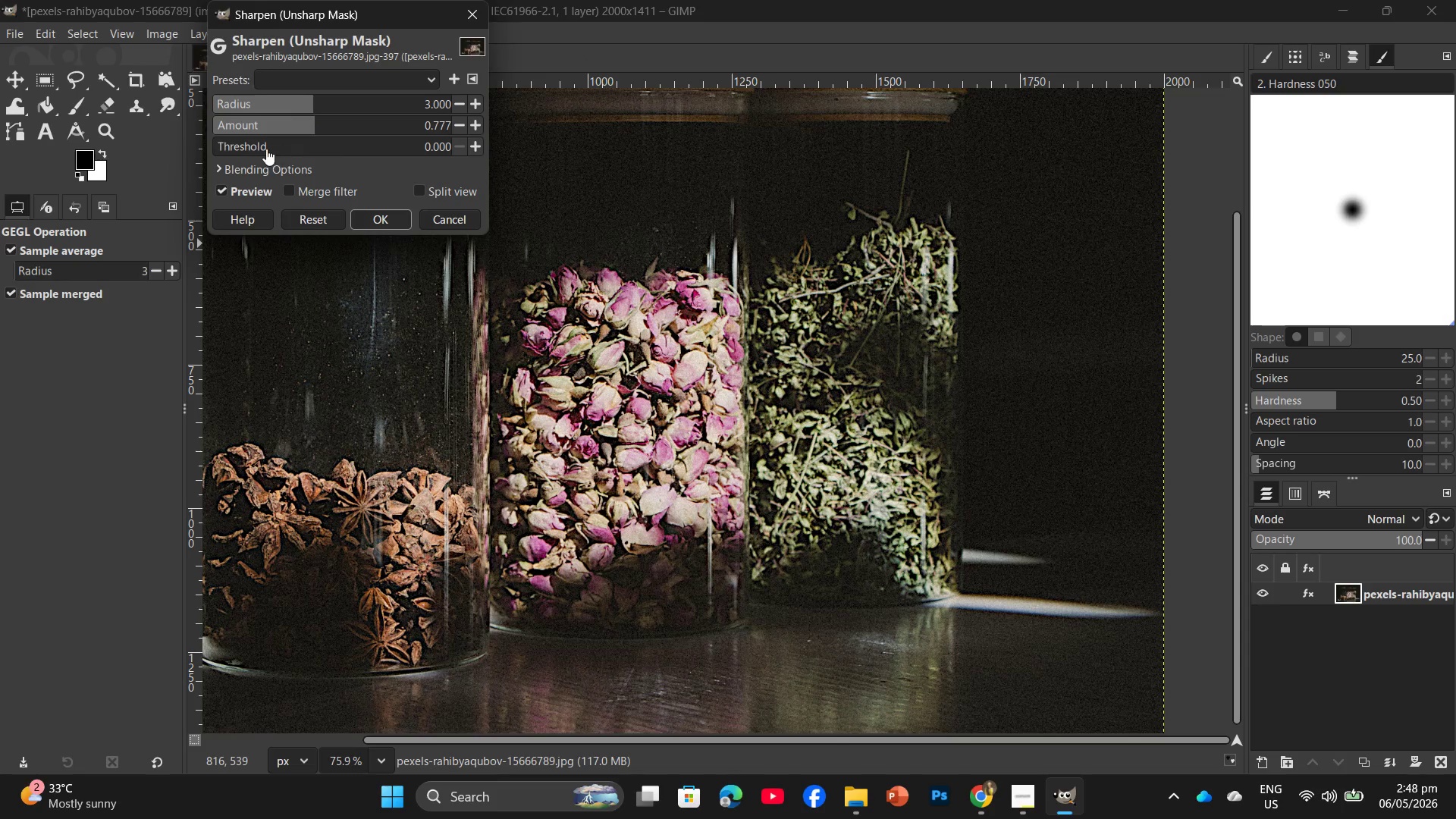 
left_click_drag(start_coordinate=[265, 149], to_coordinate=[278, 149])
 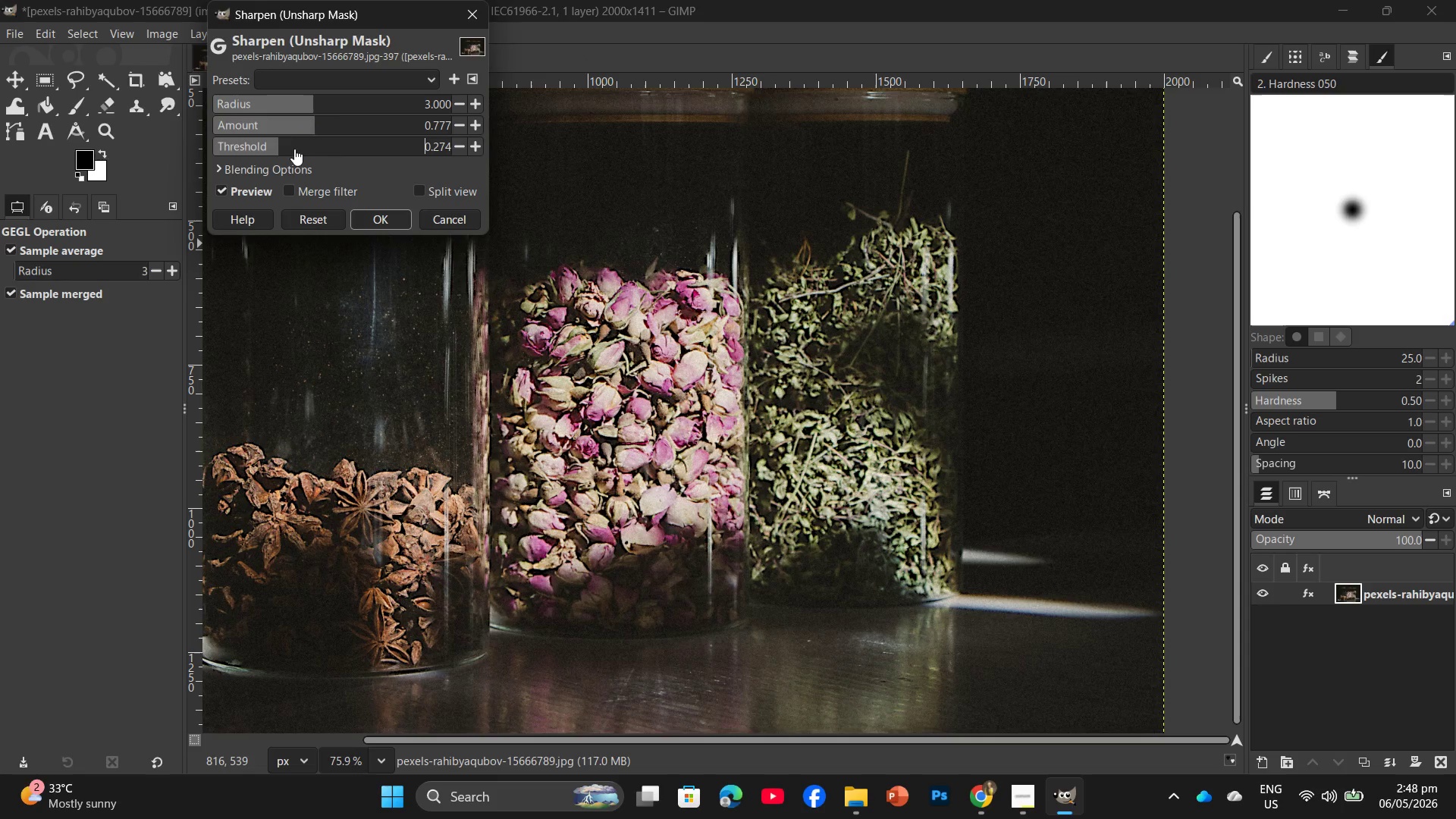 
left_click_drag(start_coordinate=[294, 149], to_coordinate=[317, 146])
 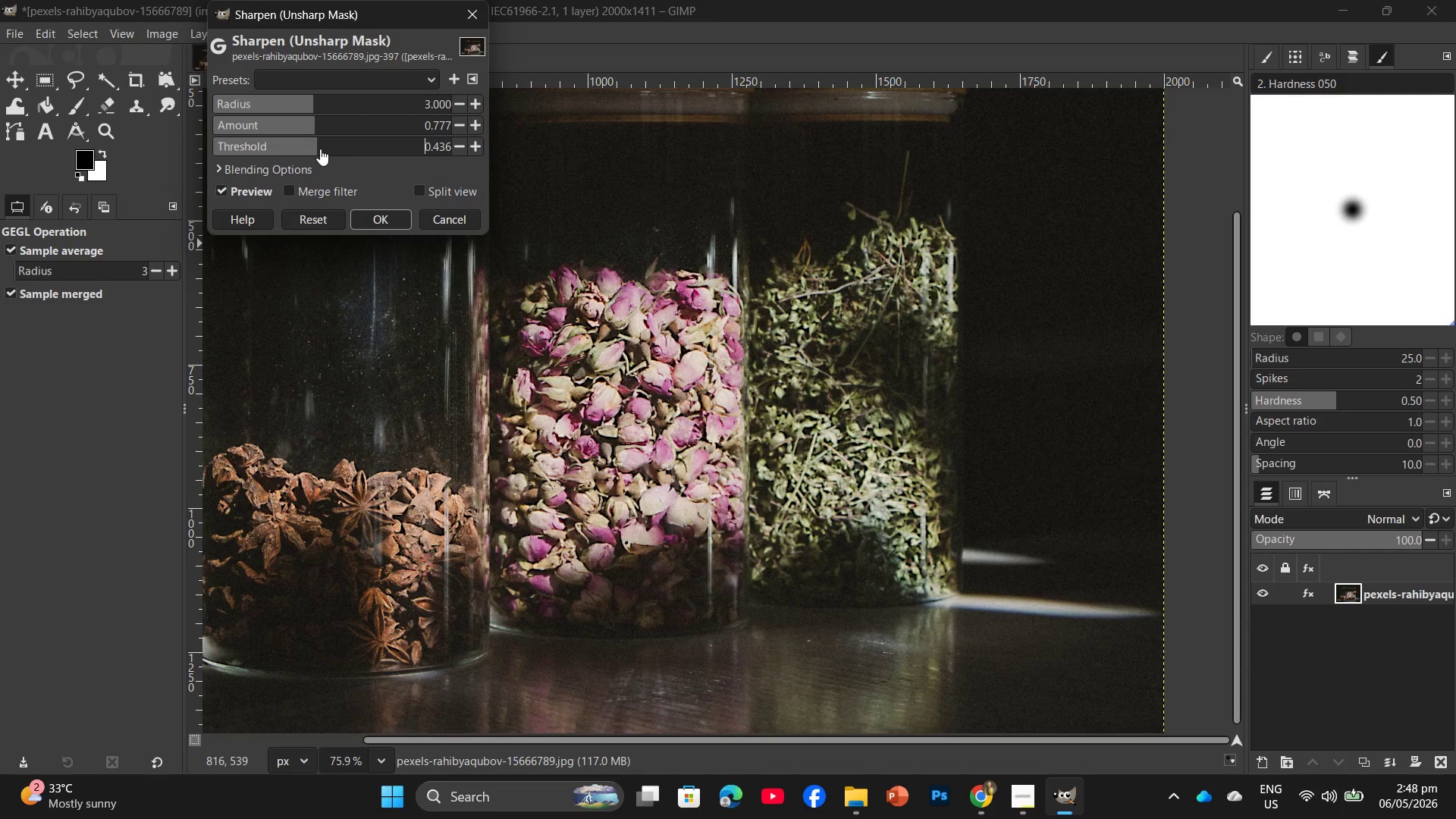 
left_click_drag(start_coordinate=[320, 149], to_coordinate=[309, 149])
 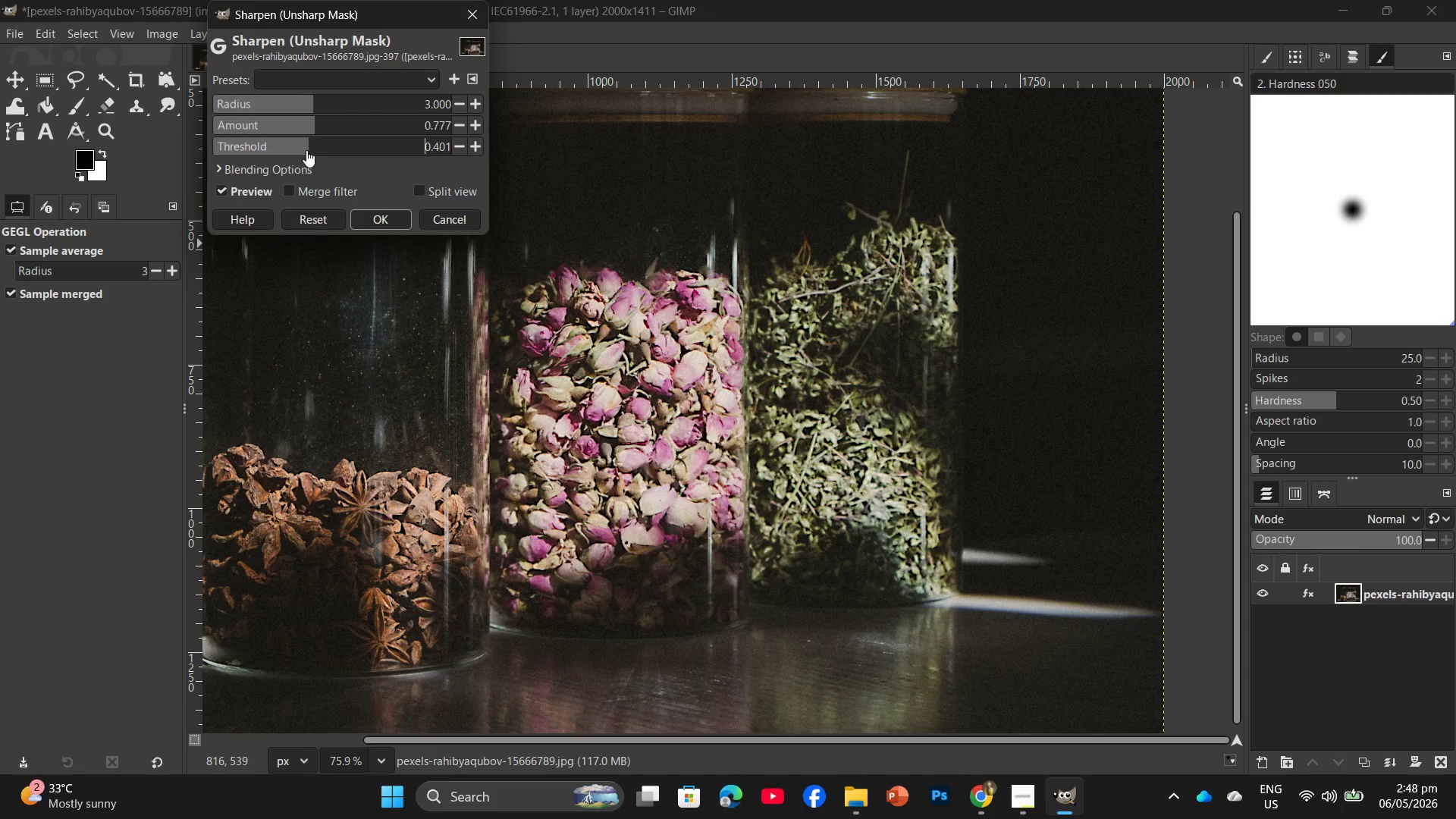 
left_click_drag(start_coordinate=[306, 150], to_coordinate=[303, 150])
 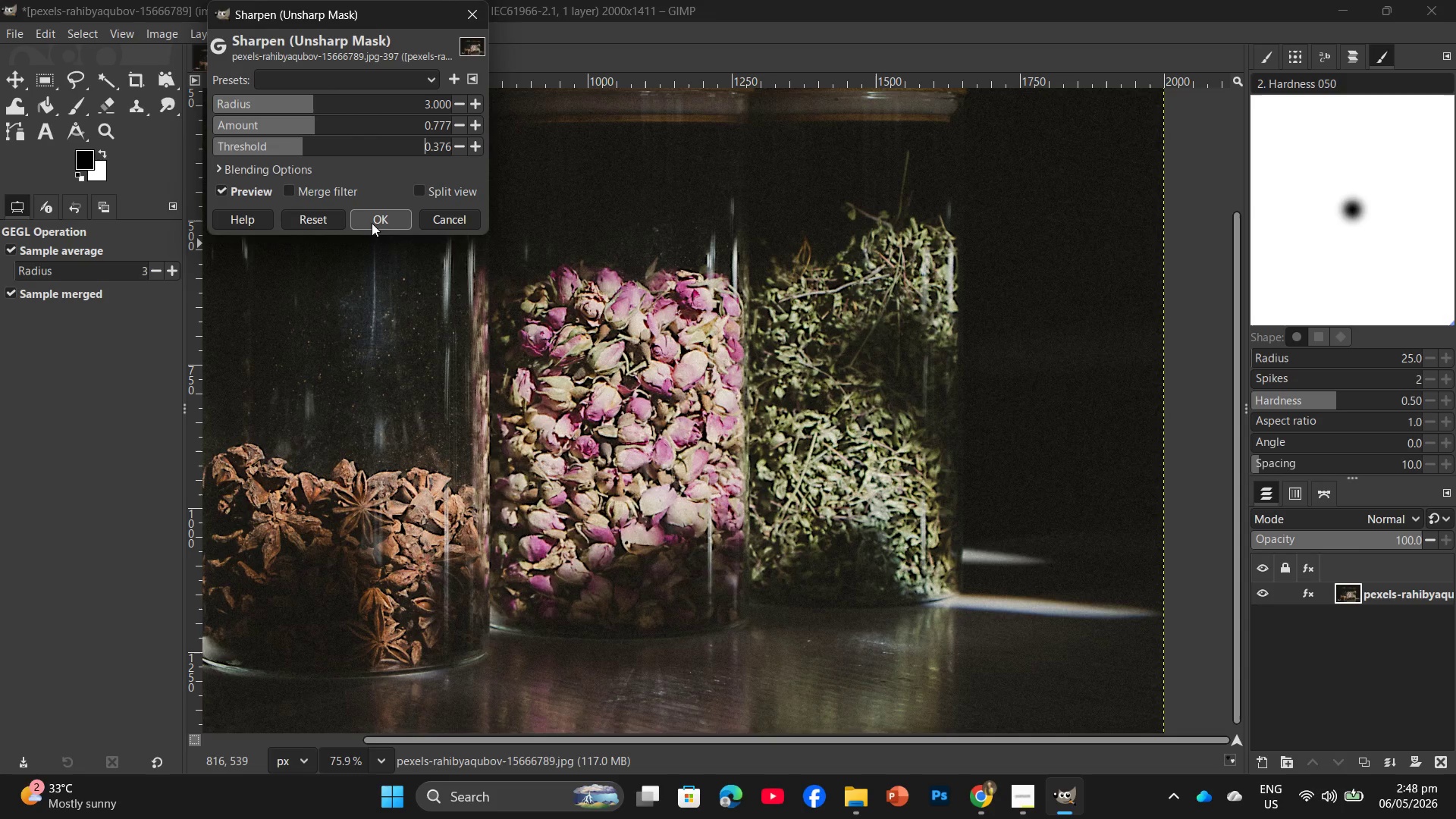 
left_click([372, 224])
 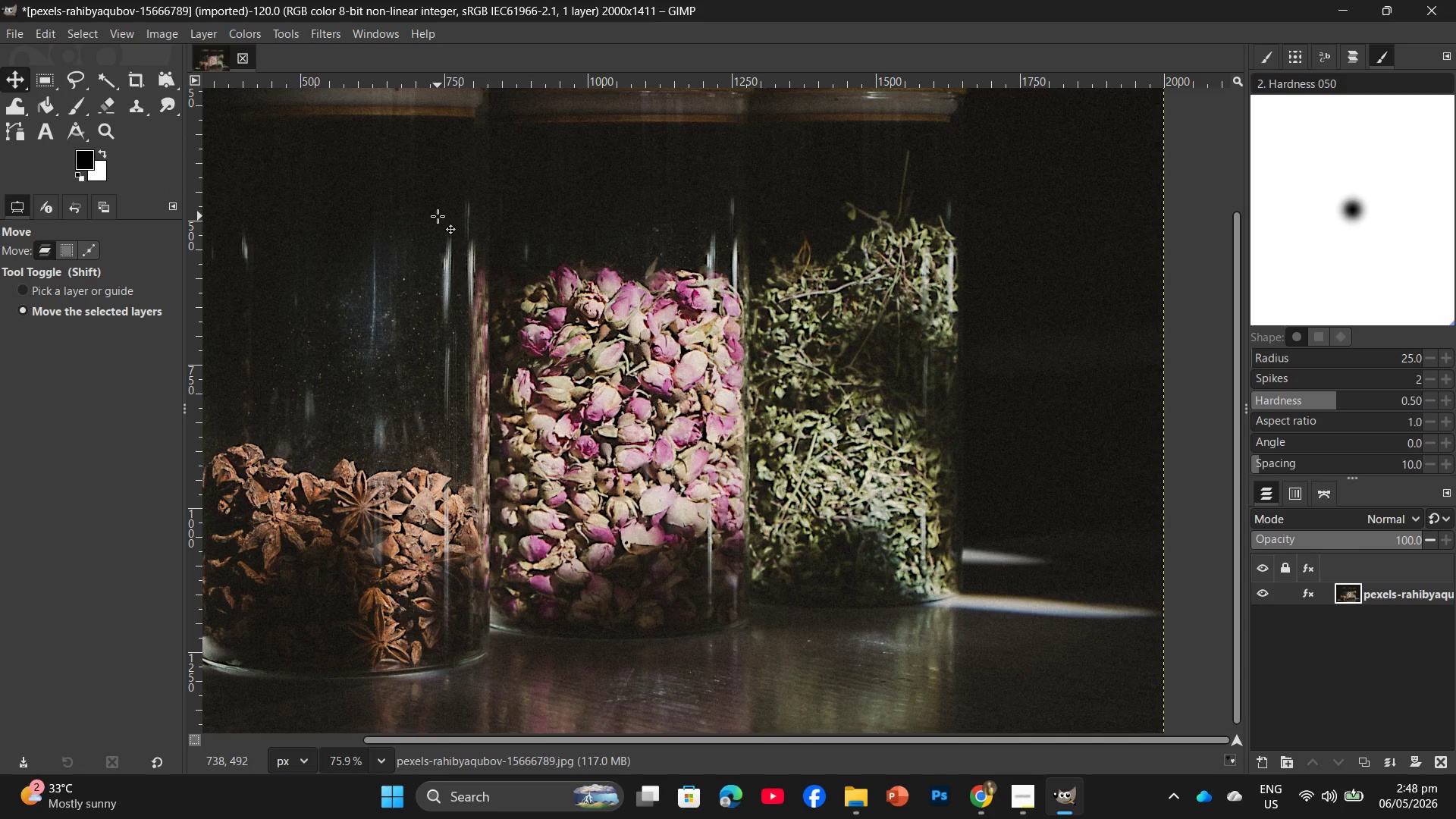 
wait(12.41)
 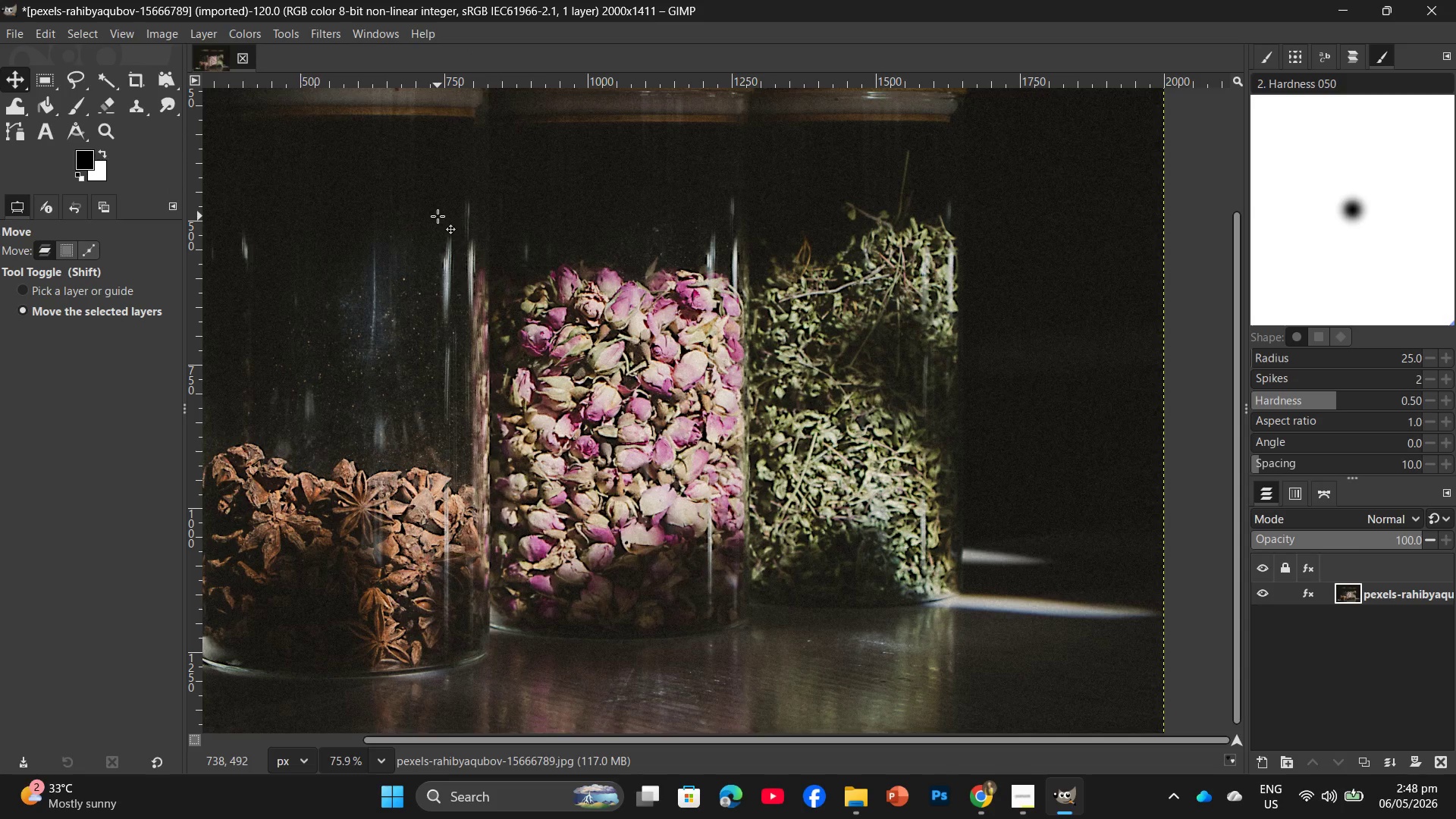 
hold_key(key=ControlLeft, duration=0.77)
scroll: coordinate [705, 409], scroll_direction: down, amount: 8.0
 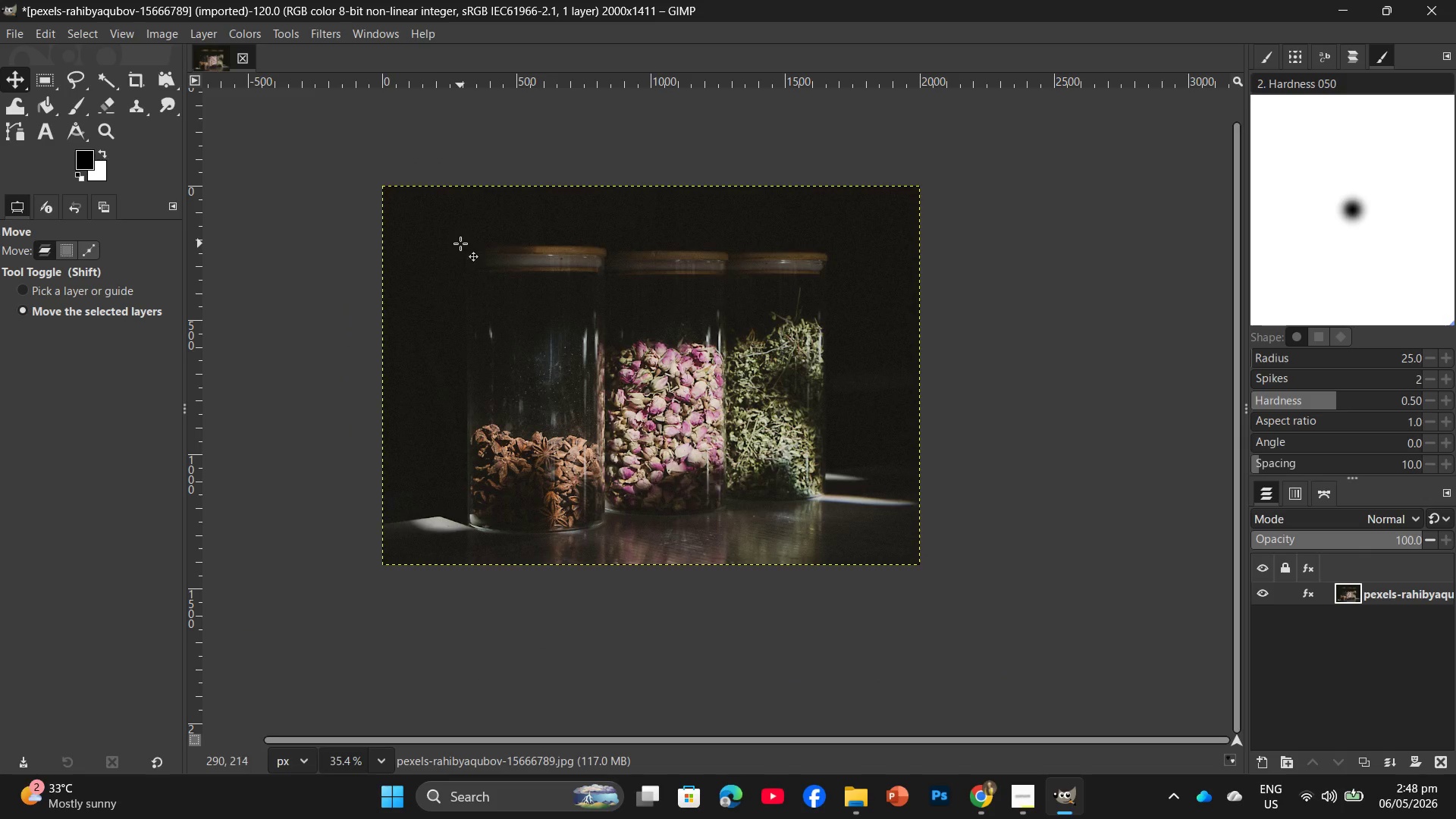 
key(Control+Shift+E)
 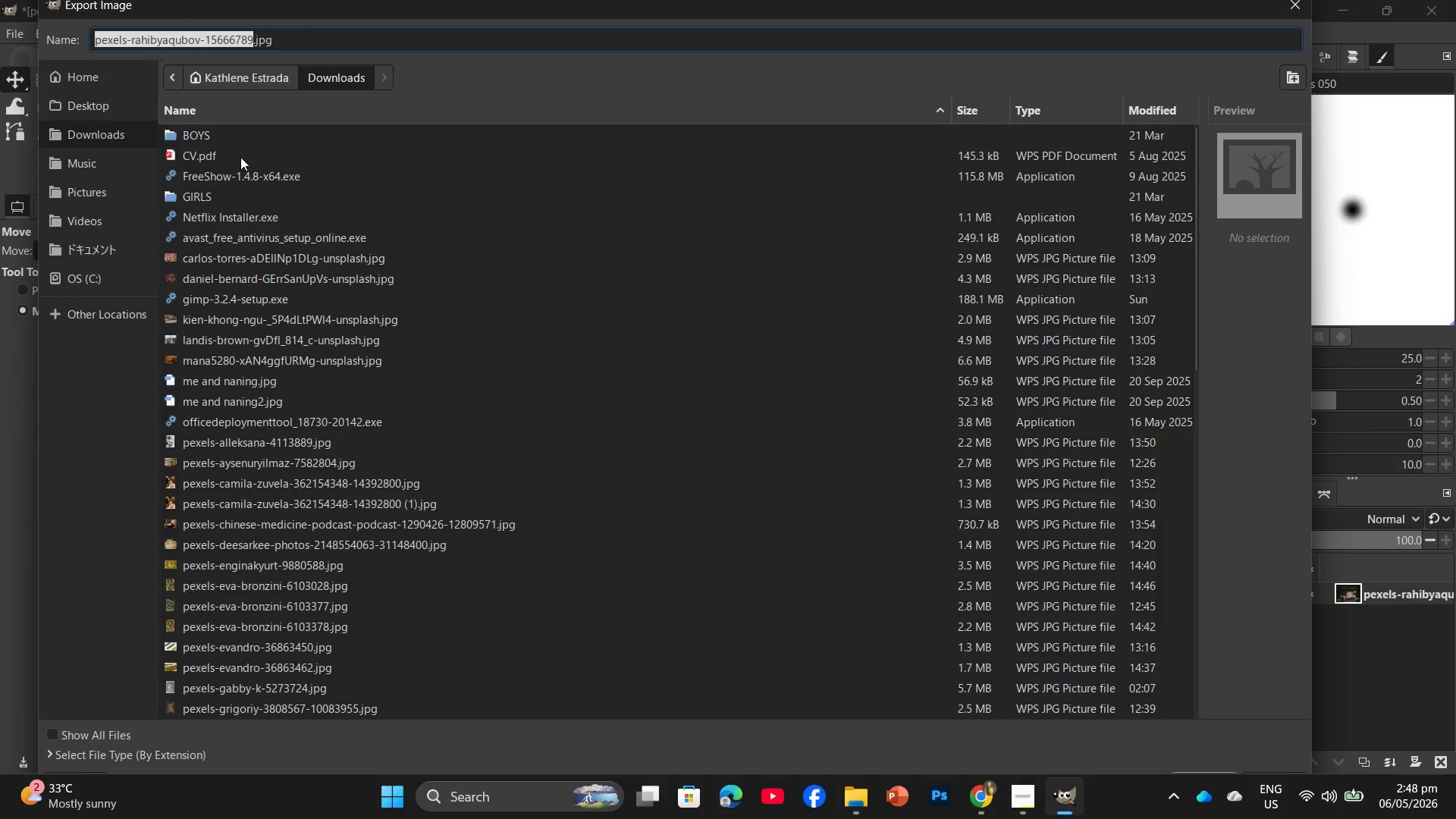 
left_click([105, 102])
 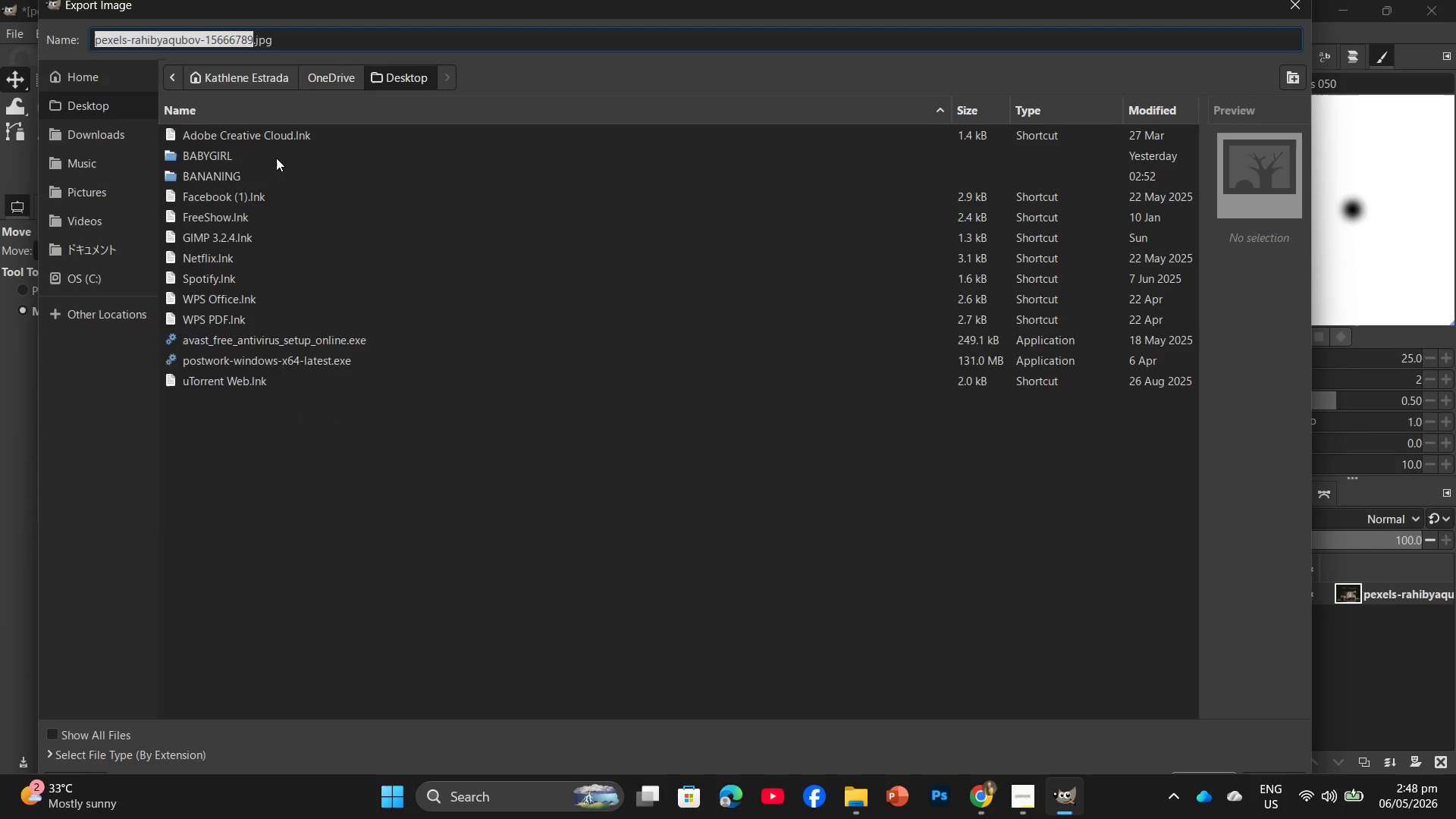 
double_click([276, 158])
 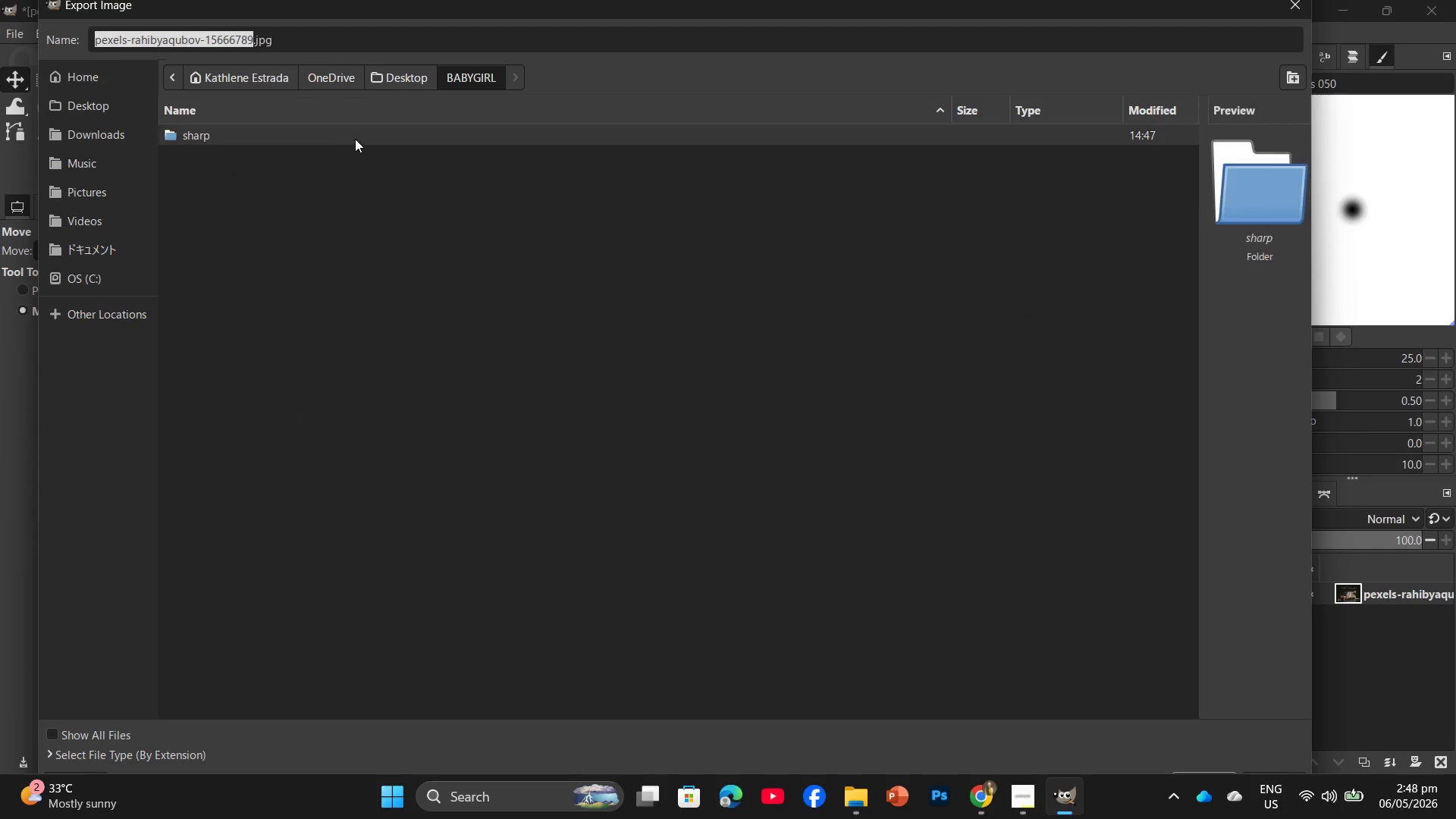 
double_click([356, 137])
 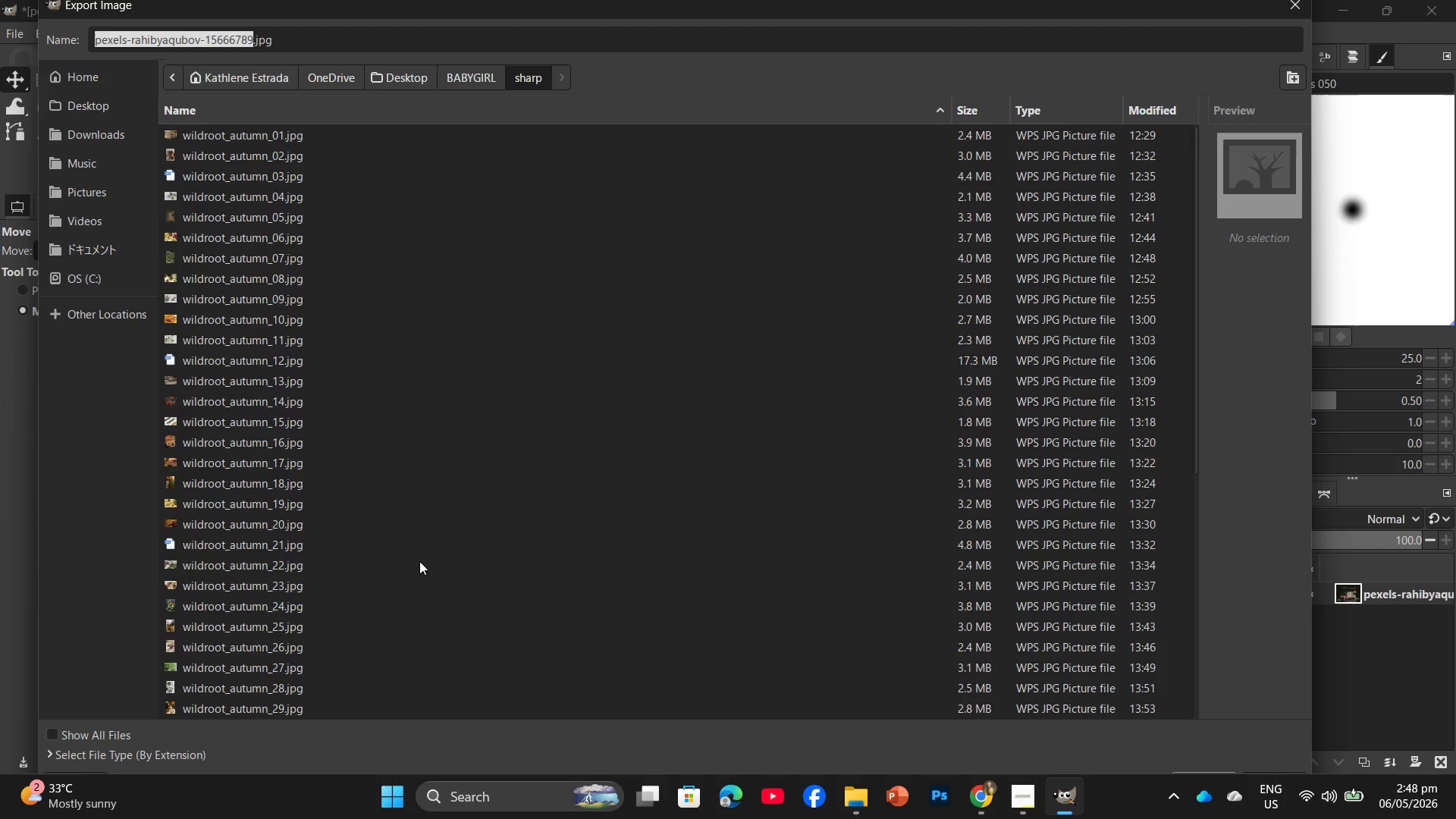 
scroll: coordinate [419, 598], scroll_direction: down, amount: 12.0
 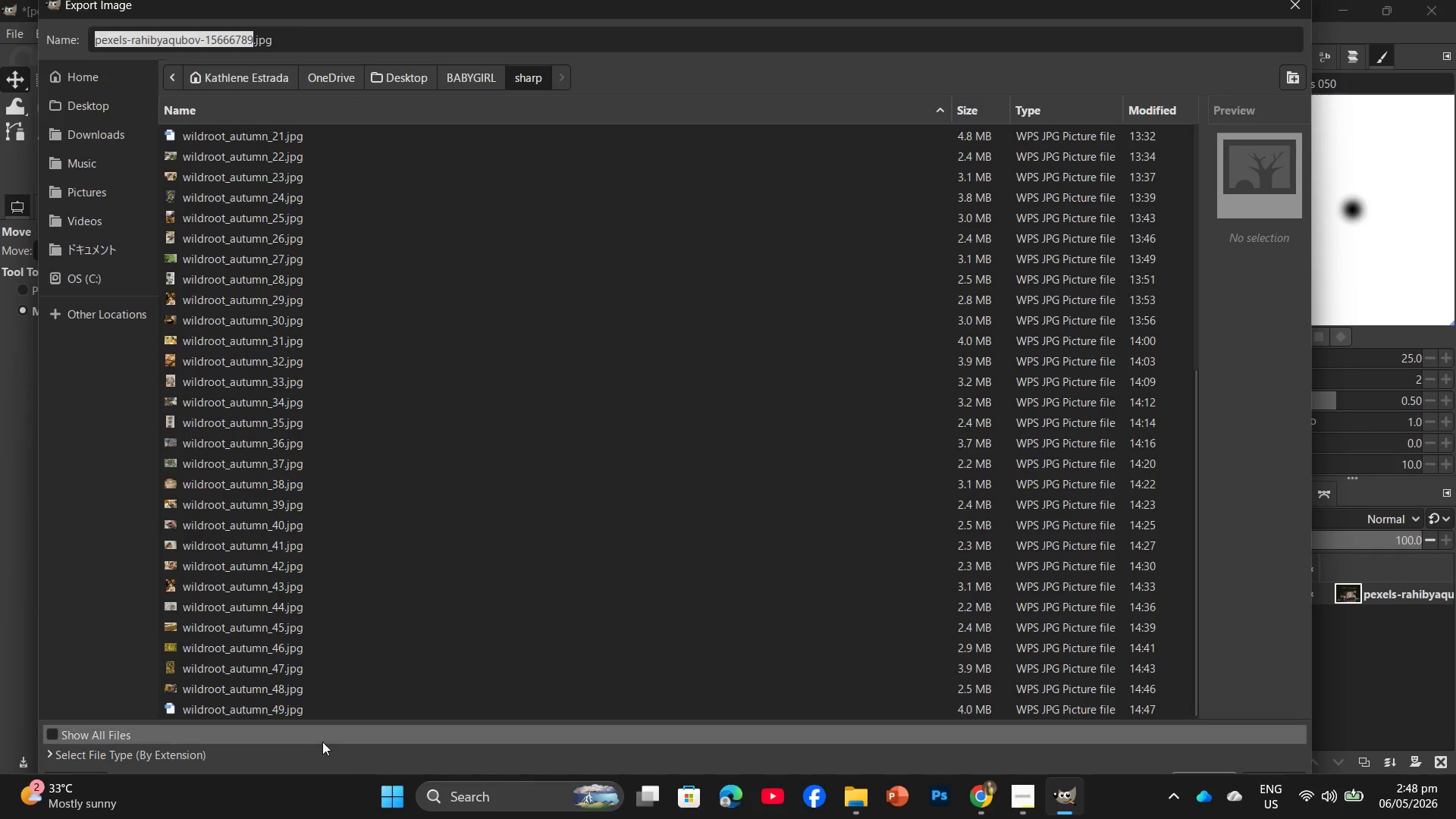 
left_click([304, 712])
 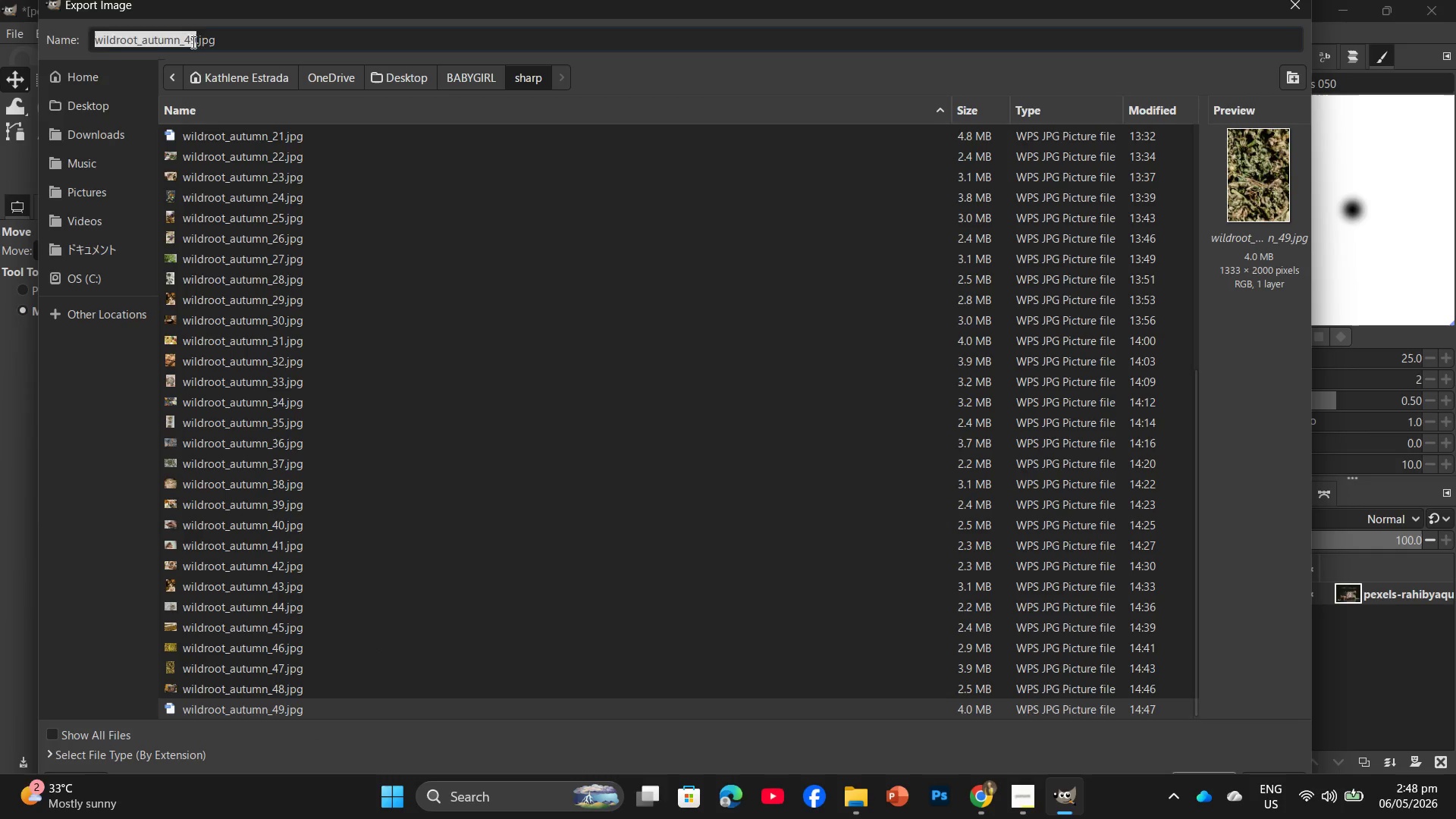 
double_click([195, 38])
 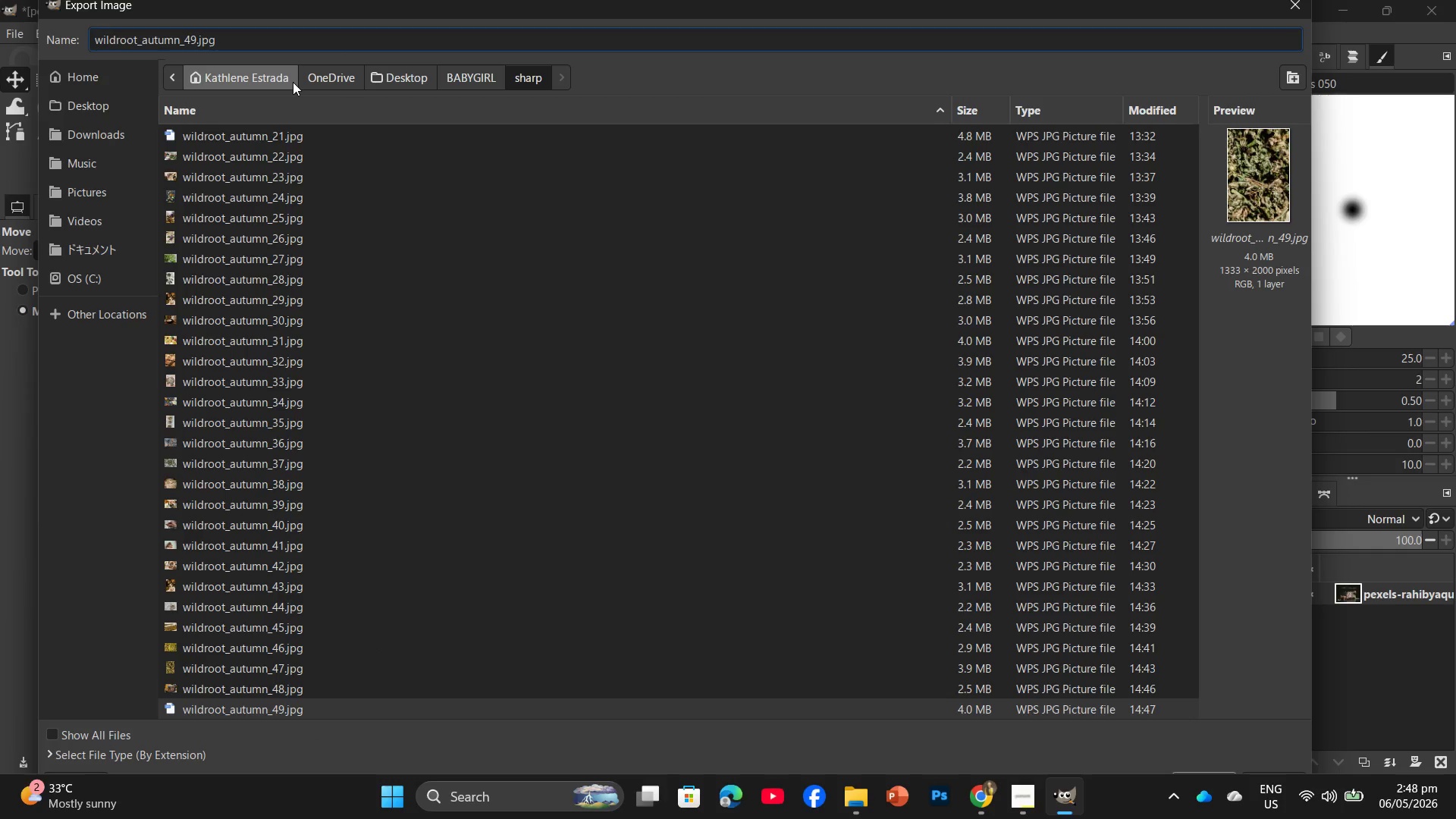 
key(Backspace)
 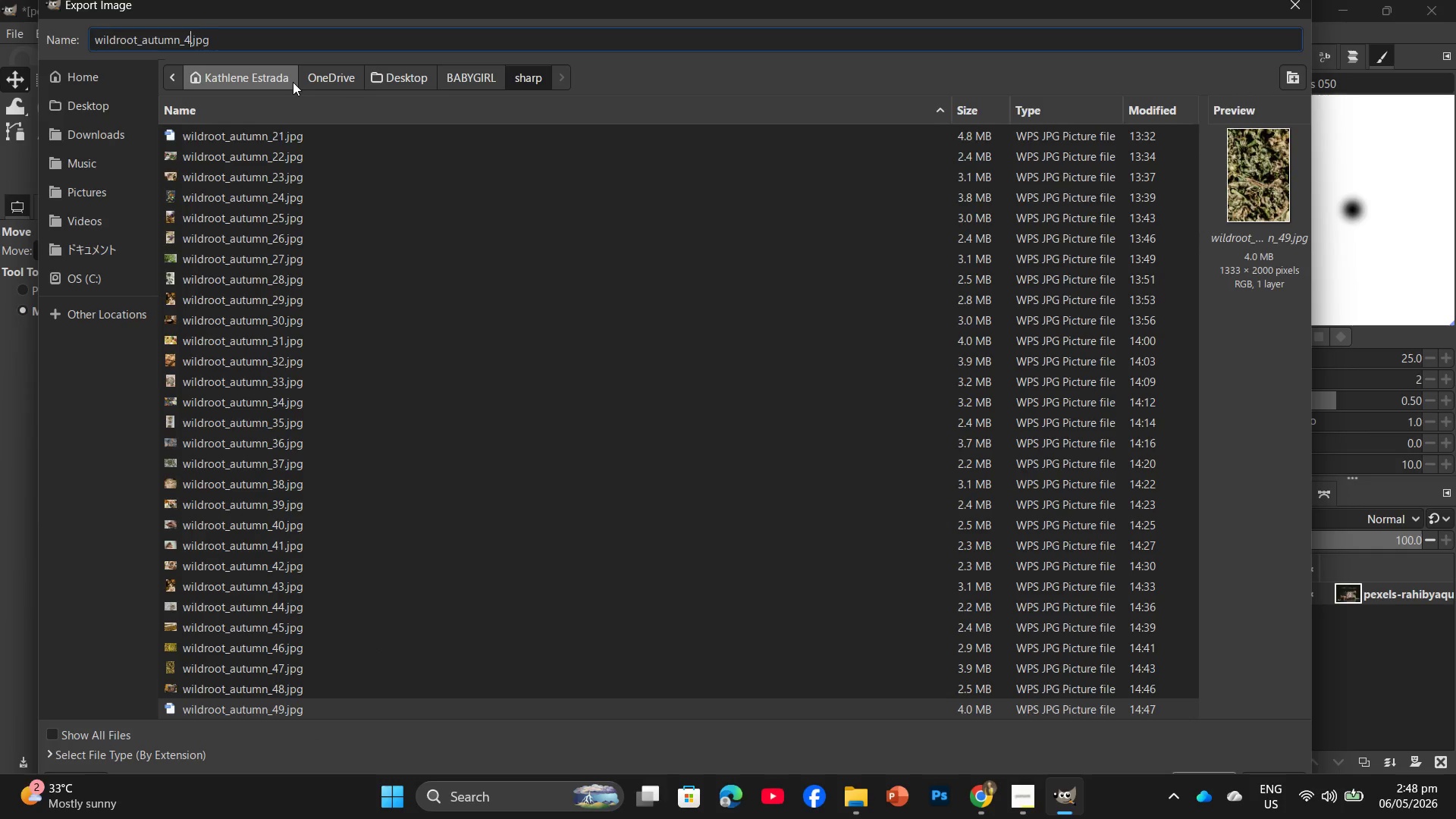 
key(Backspace)
 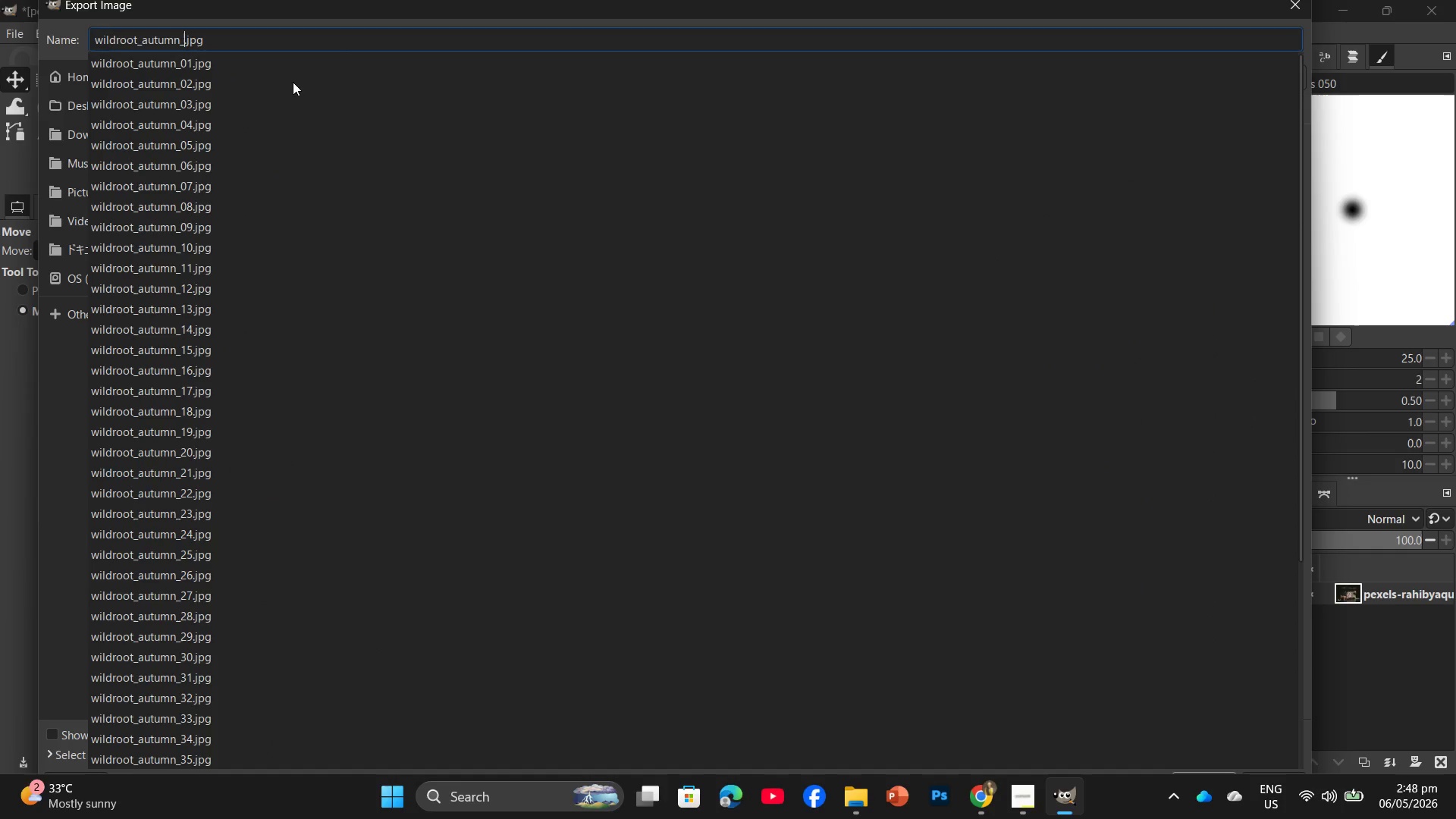 
key(Numpad5)
 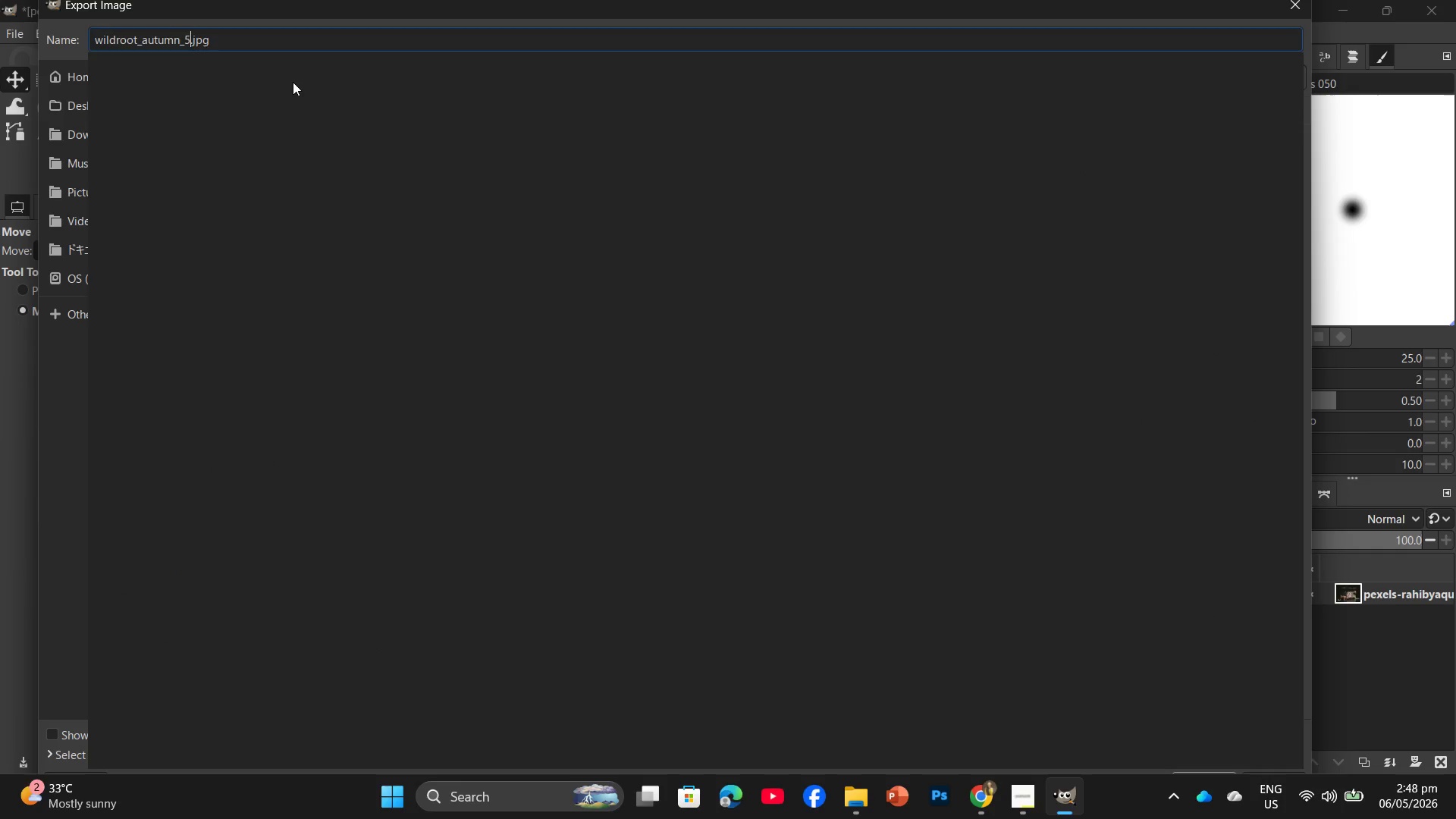 
key(Numpad0)
 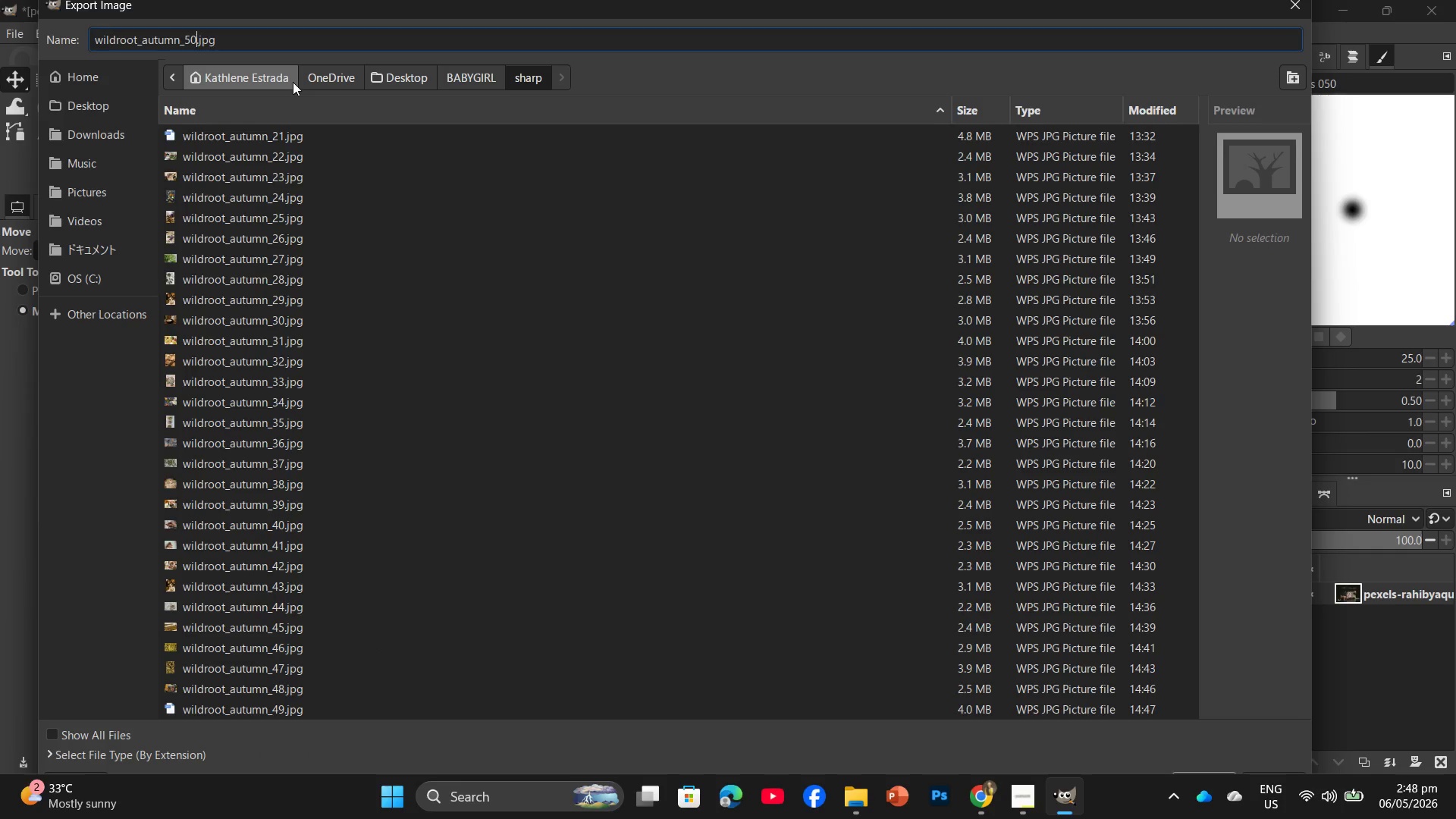 
key(NumpadEnter)
 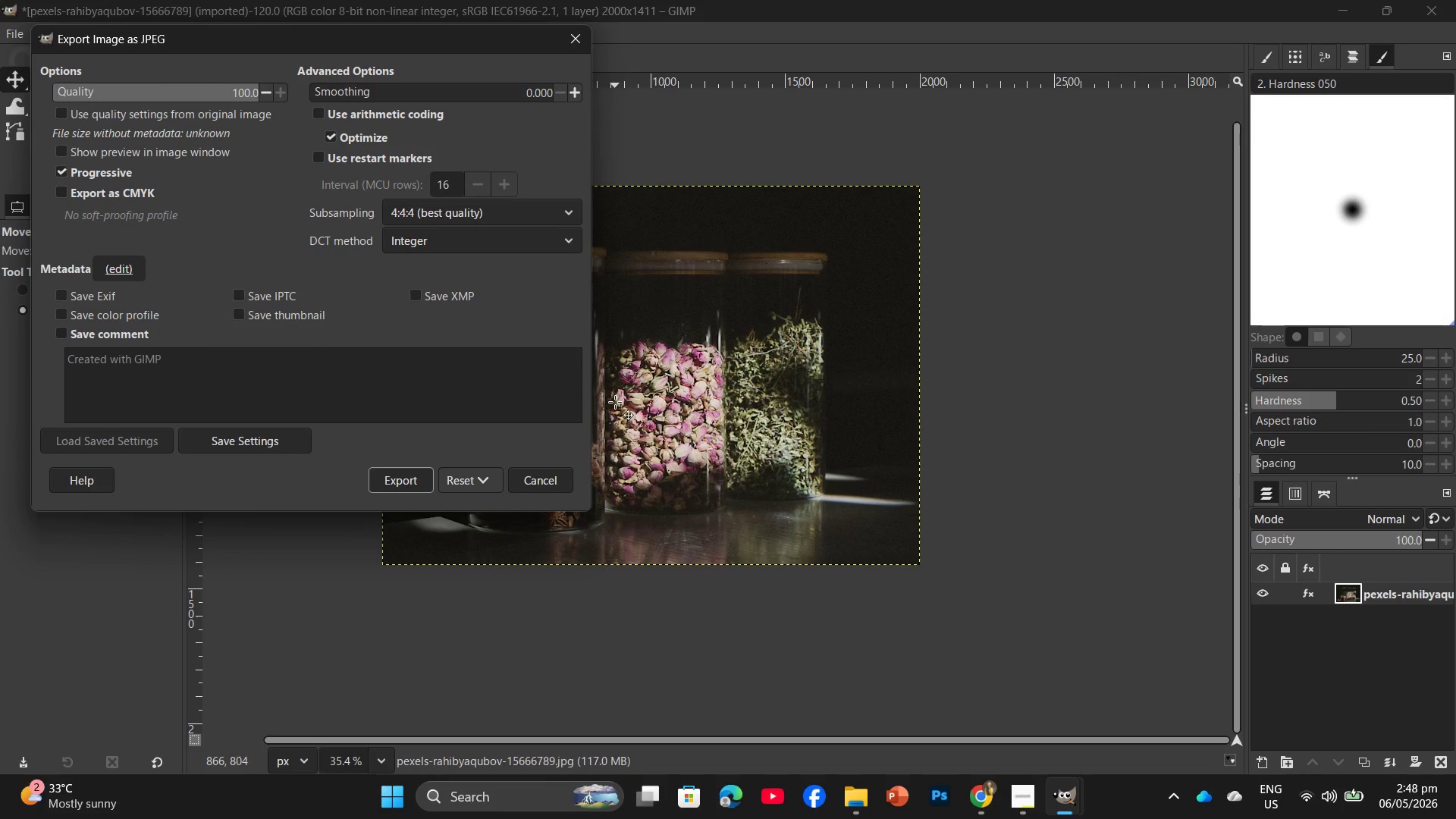 
wait(7.11)
 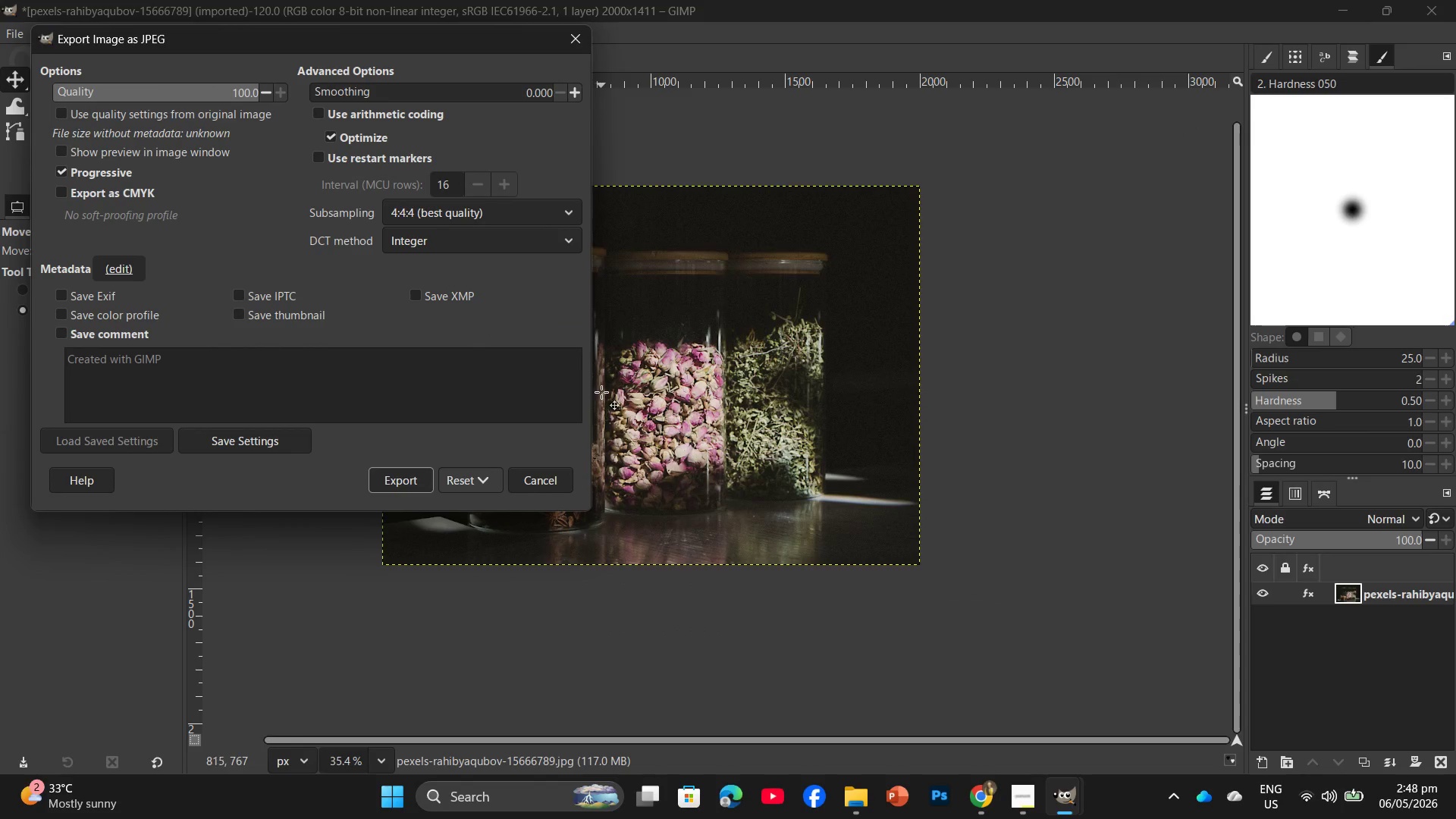 
left_click([413, 485])
 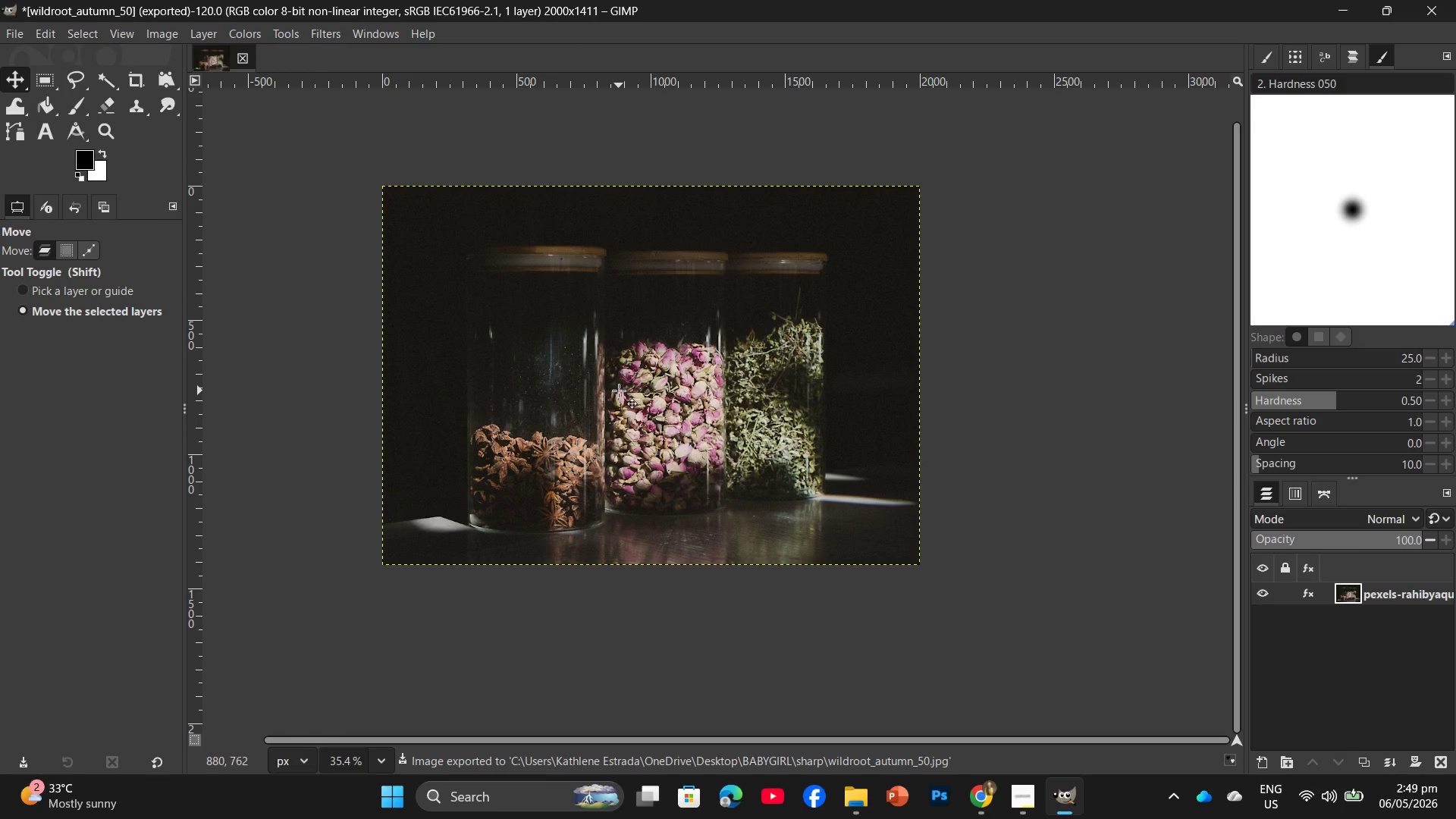 
wait(9.86)
 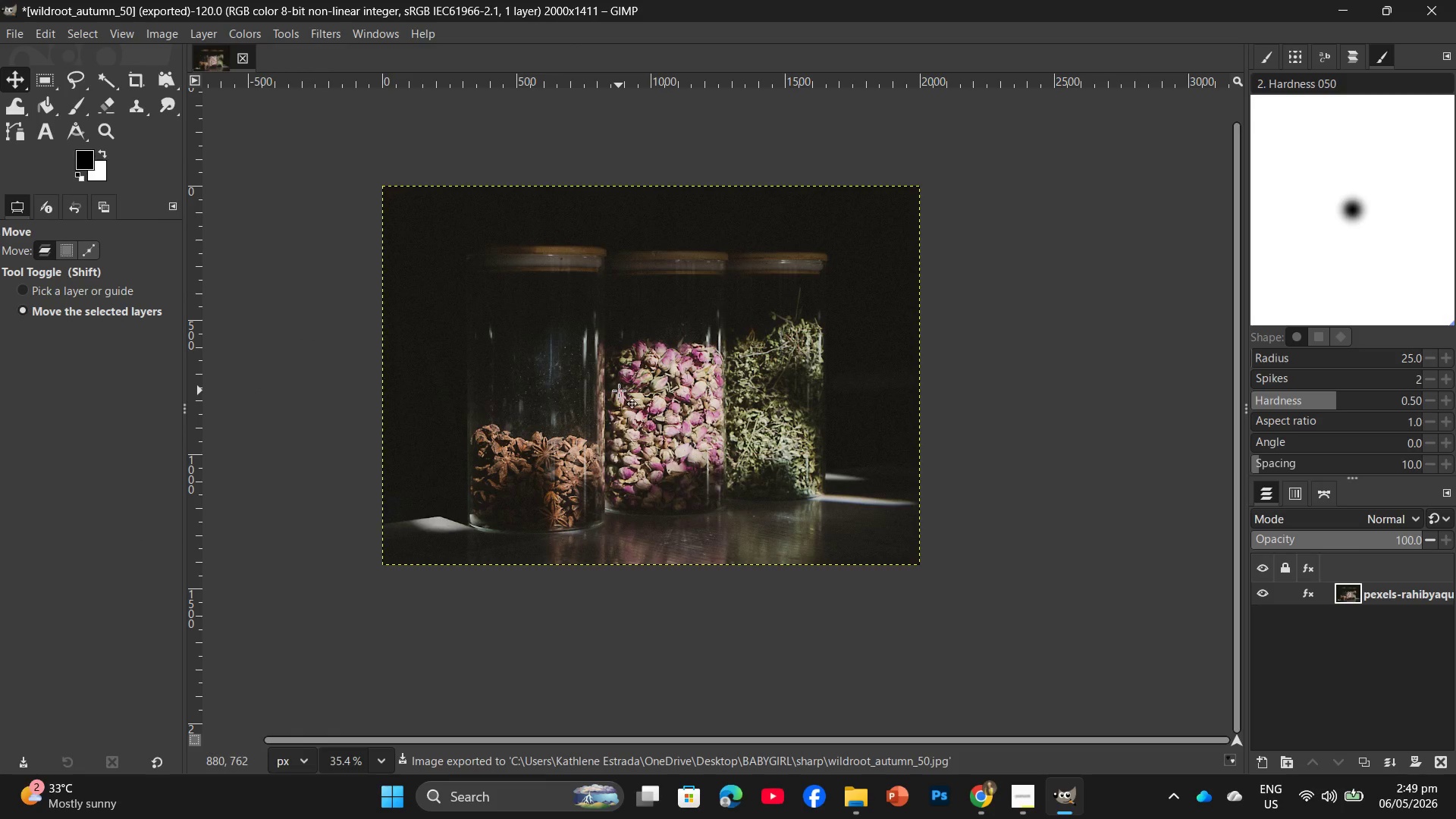 
left_click([989, 805])
 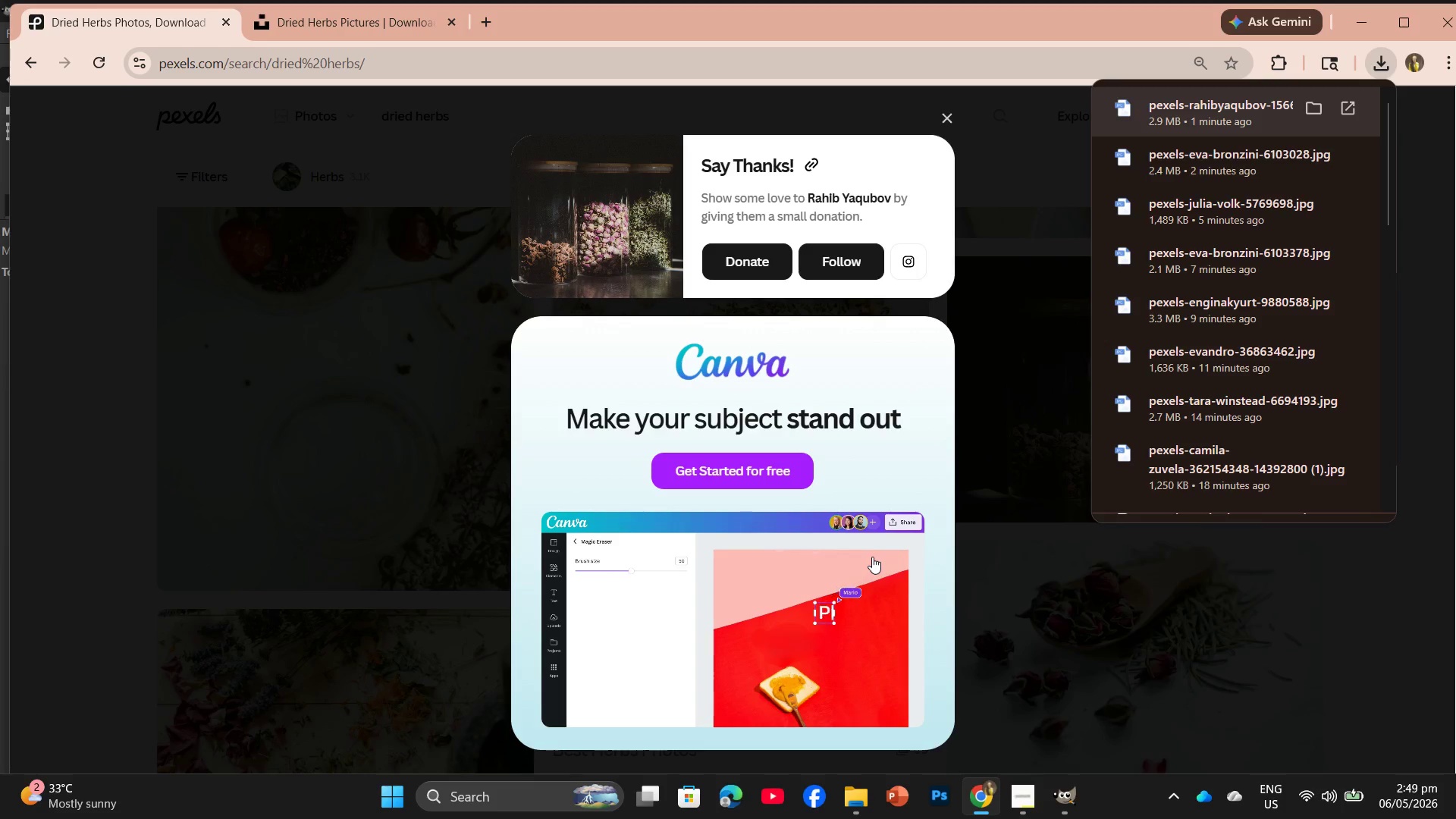 
wait(17.8)
 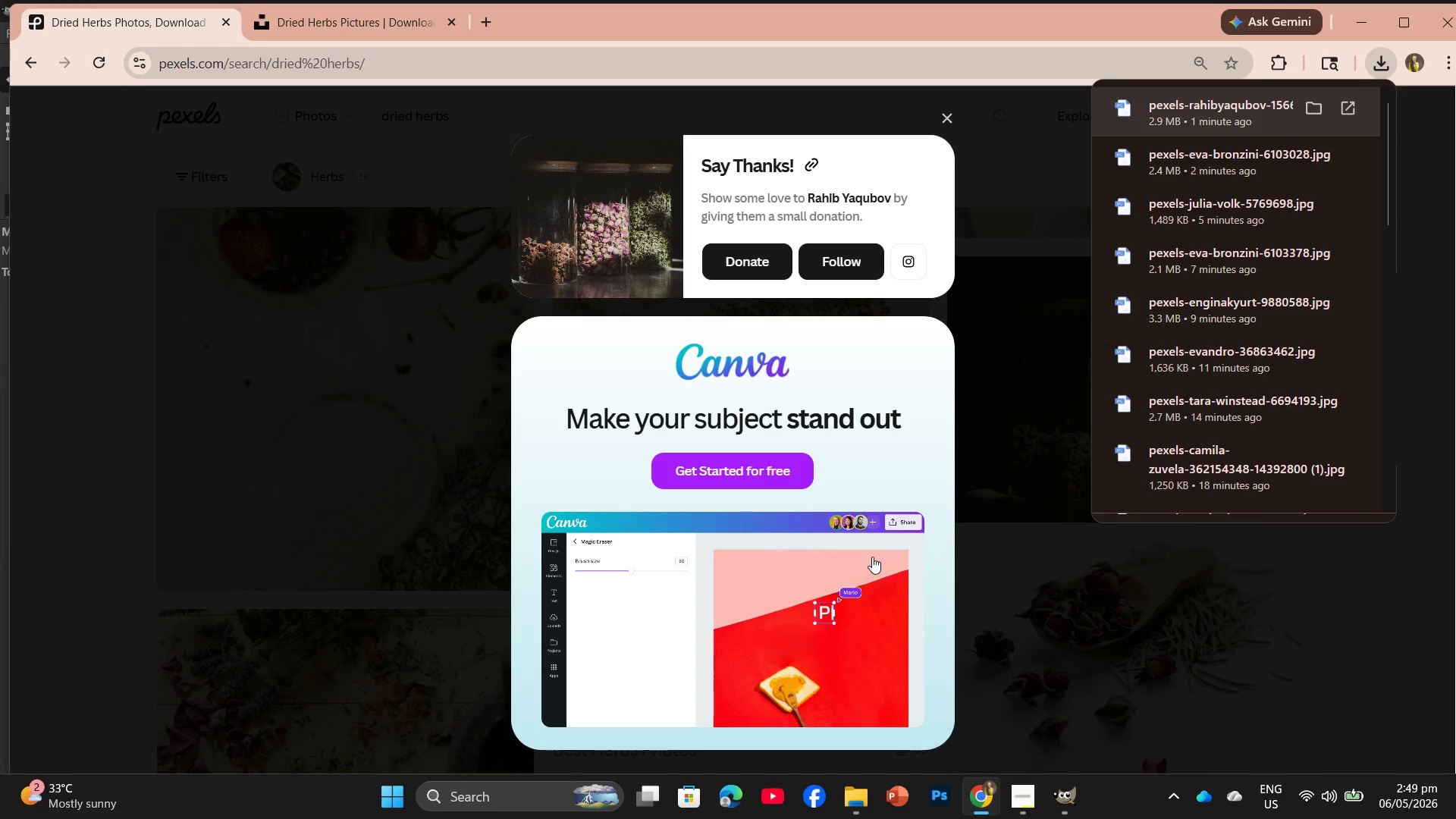 
left_click([1059, 803])
 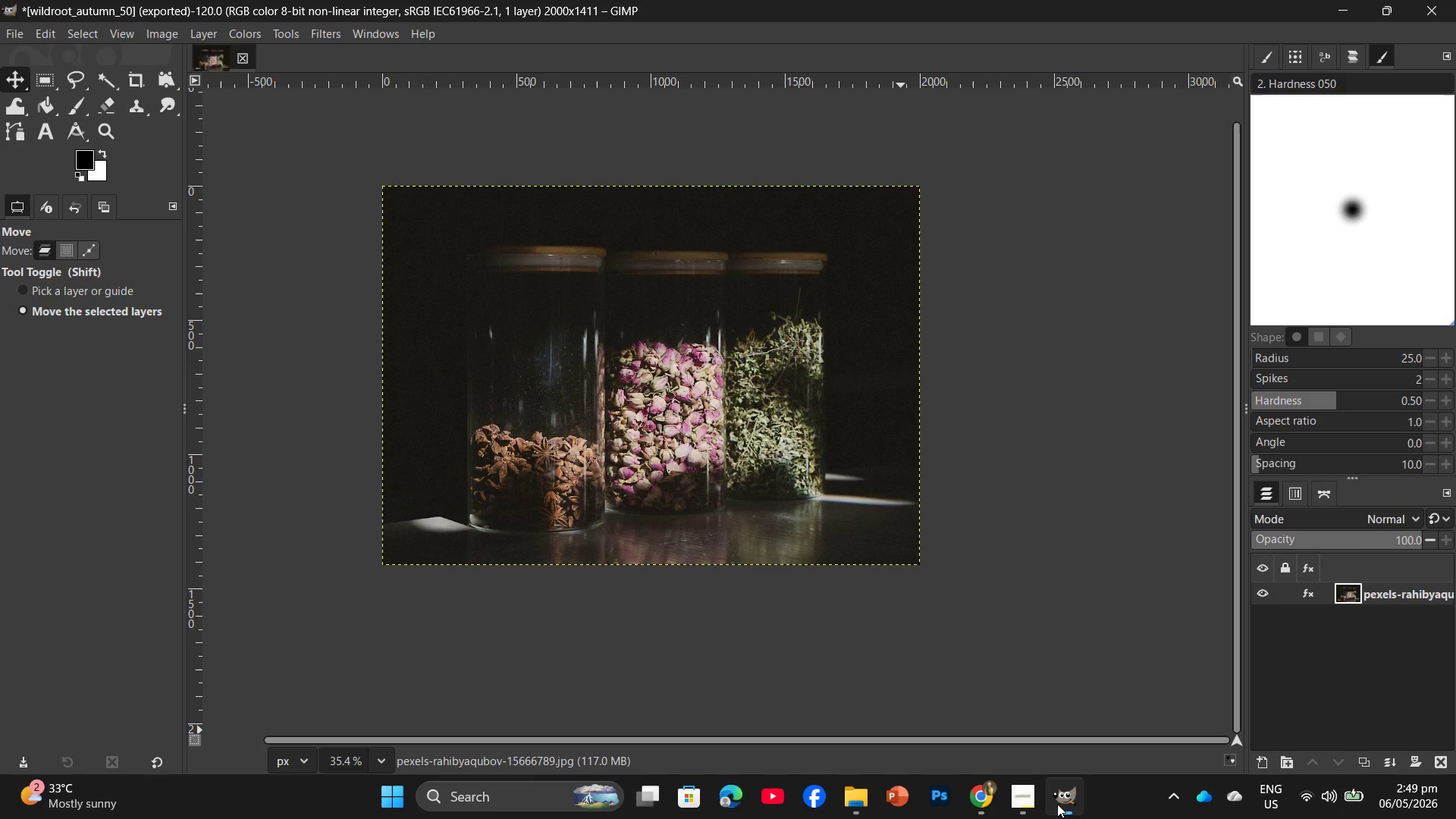 
left_click([1050, 807])
 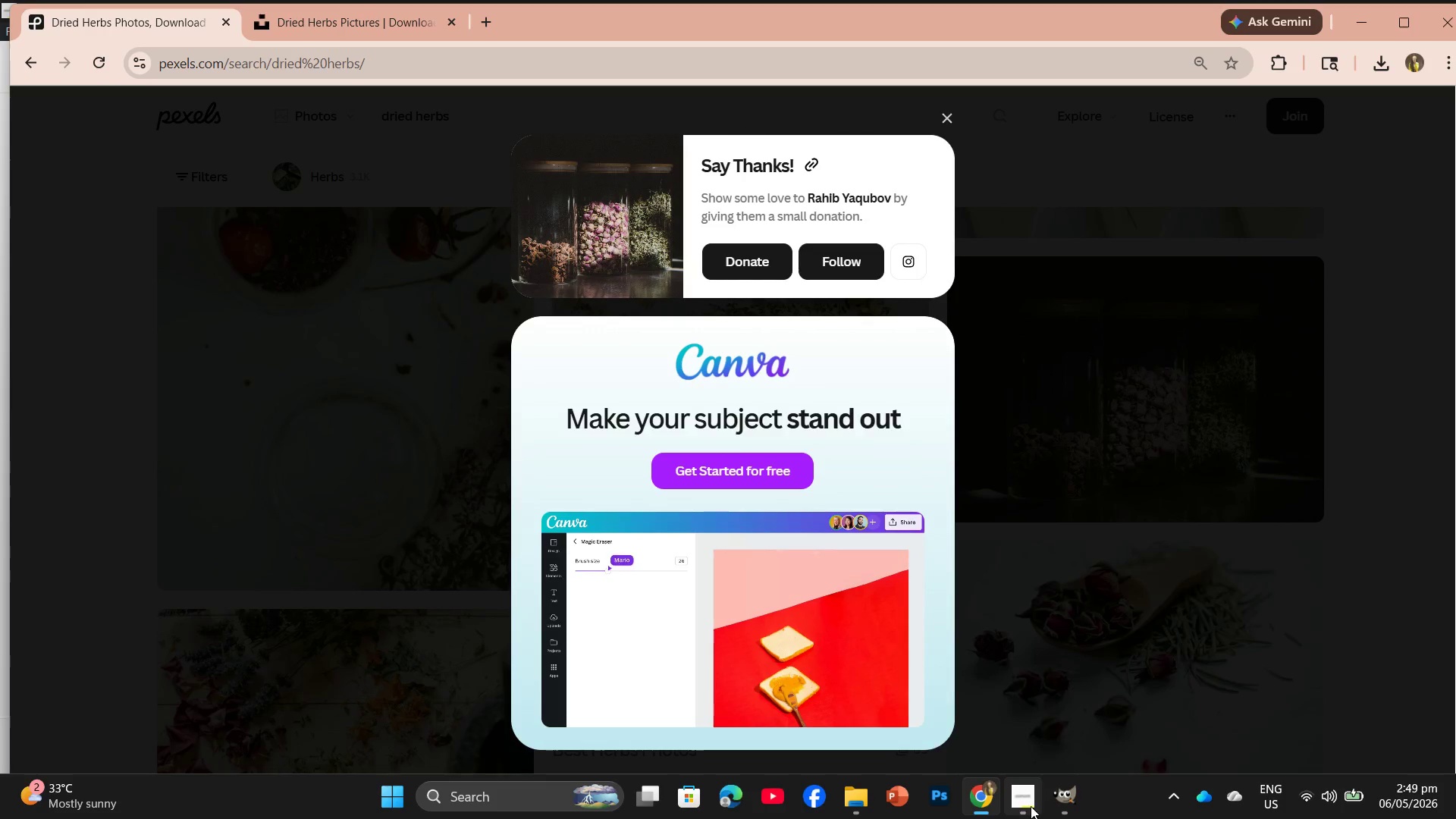 
left_click([1021, 801])